 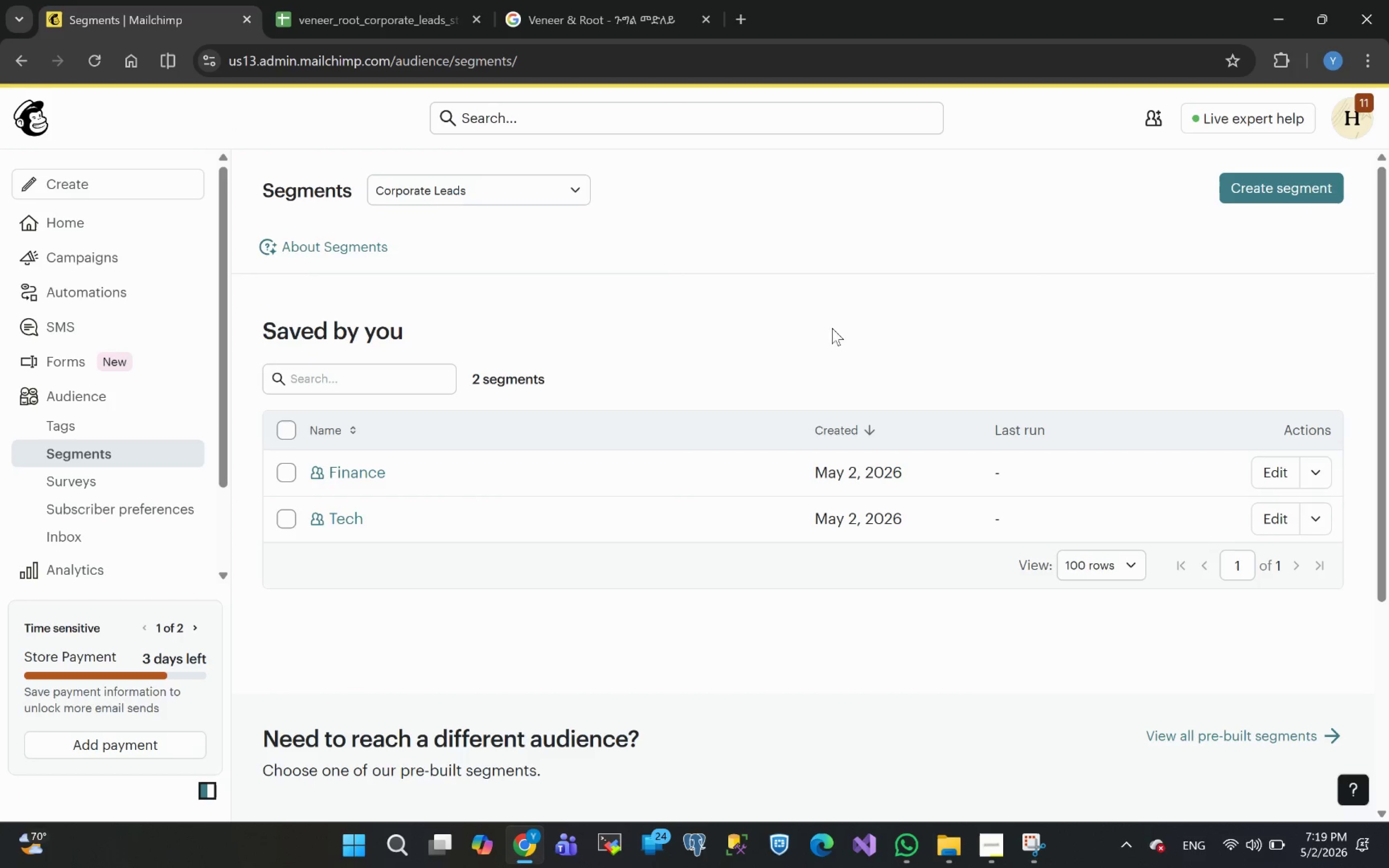 
left_click([1283, 187])
 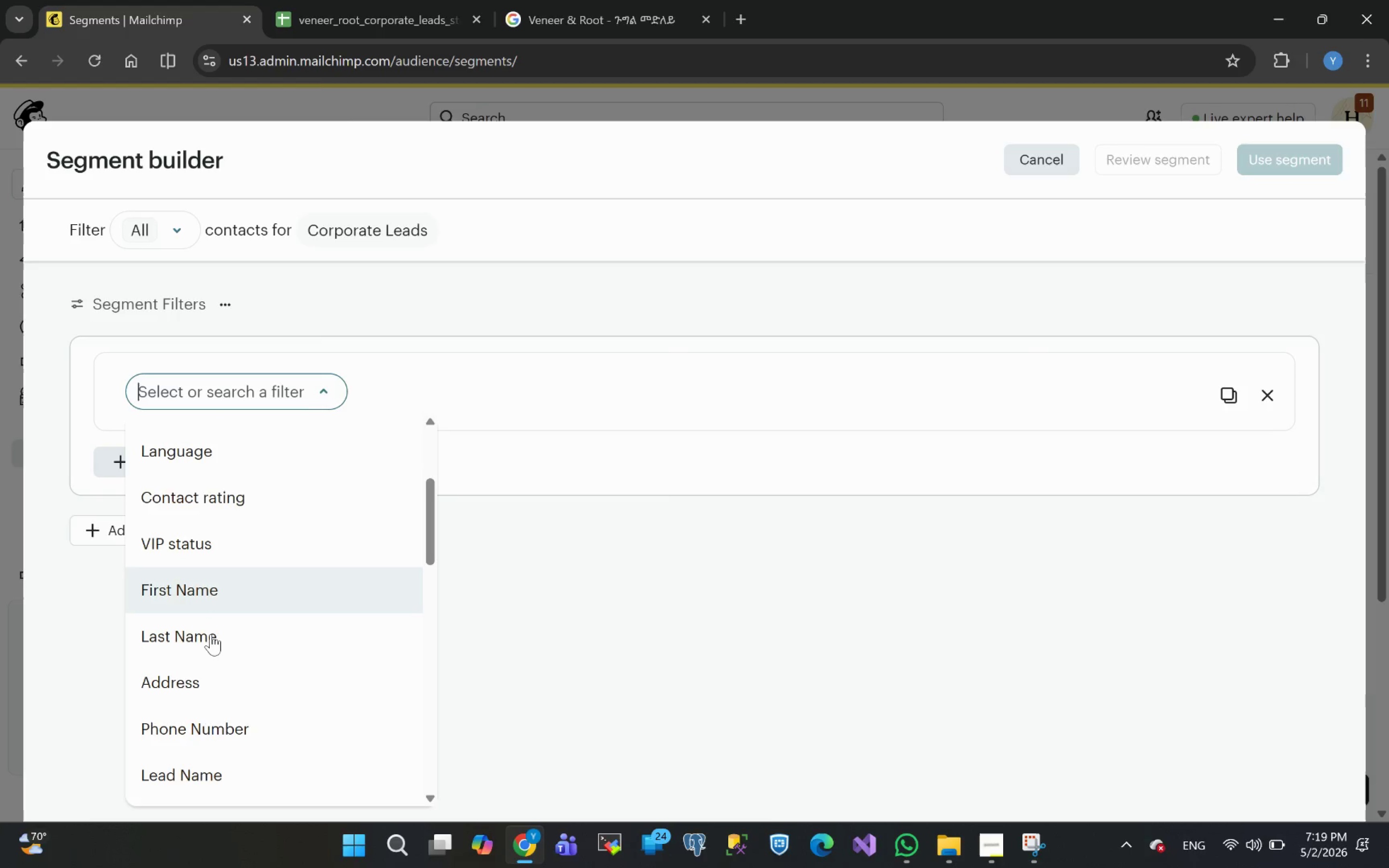 
wait(10.16)
 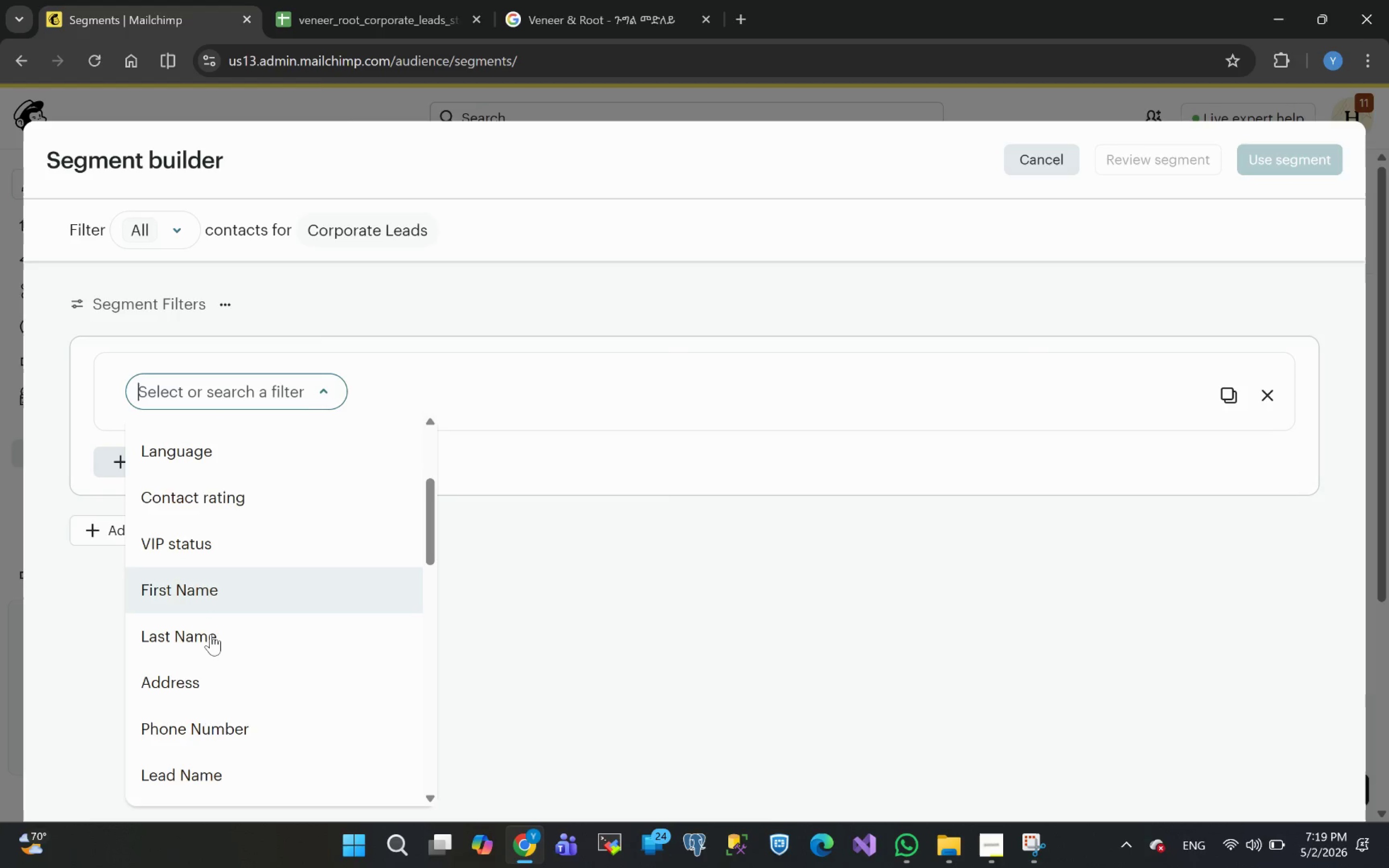 
left_click([197, 704])
 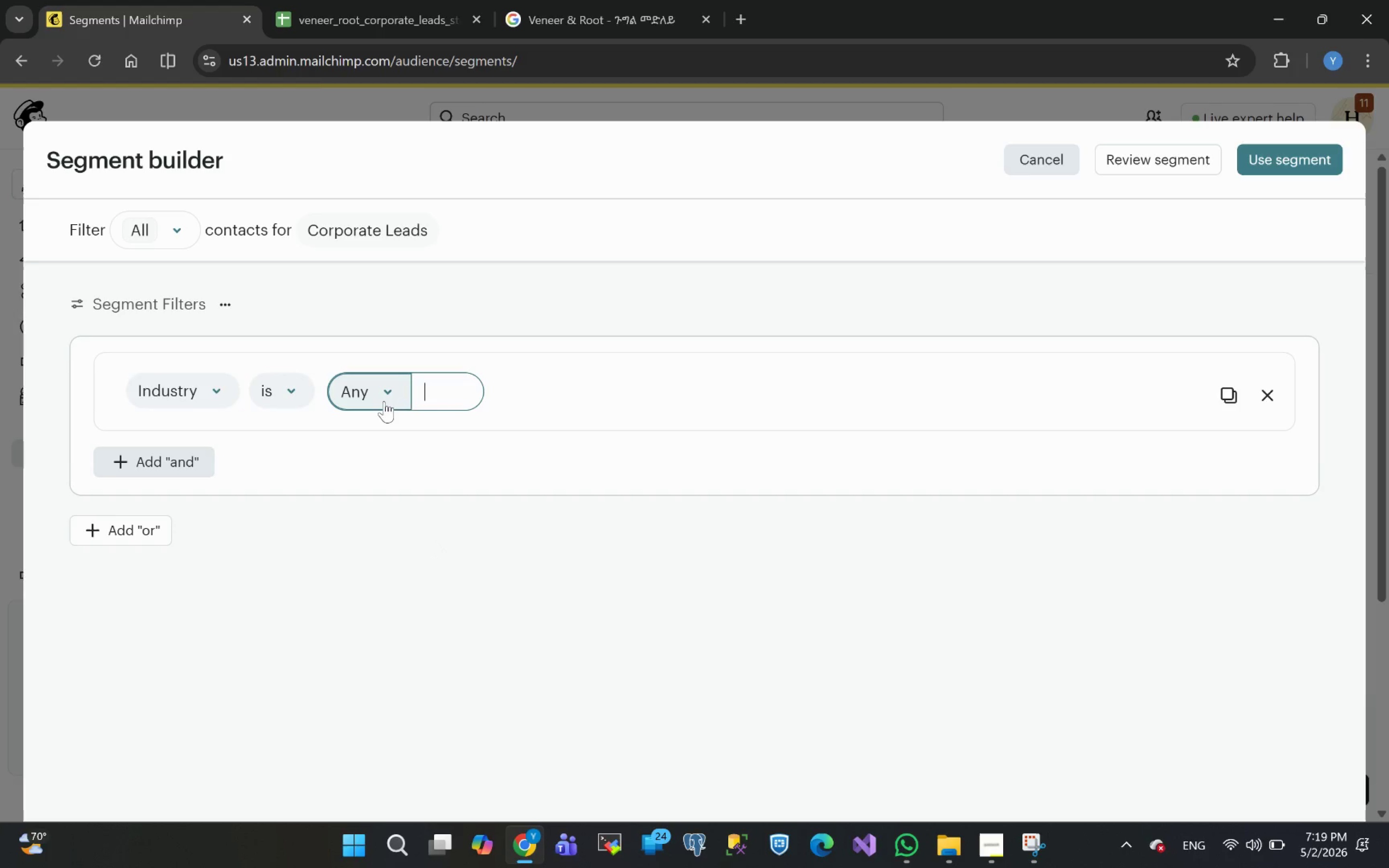 
wait(7.22)
 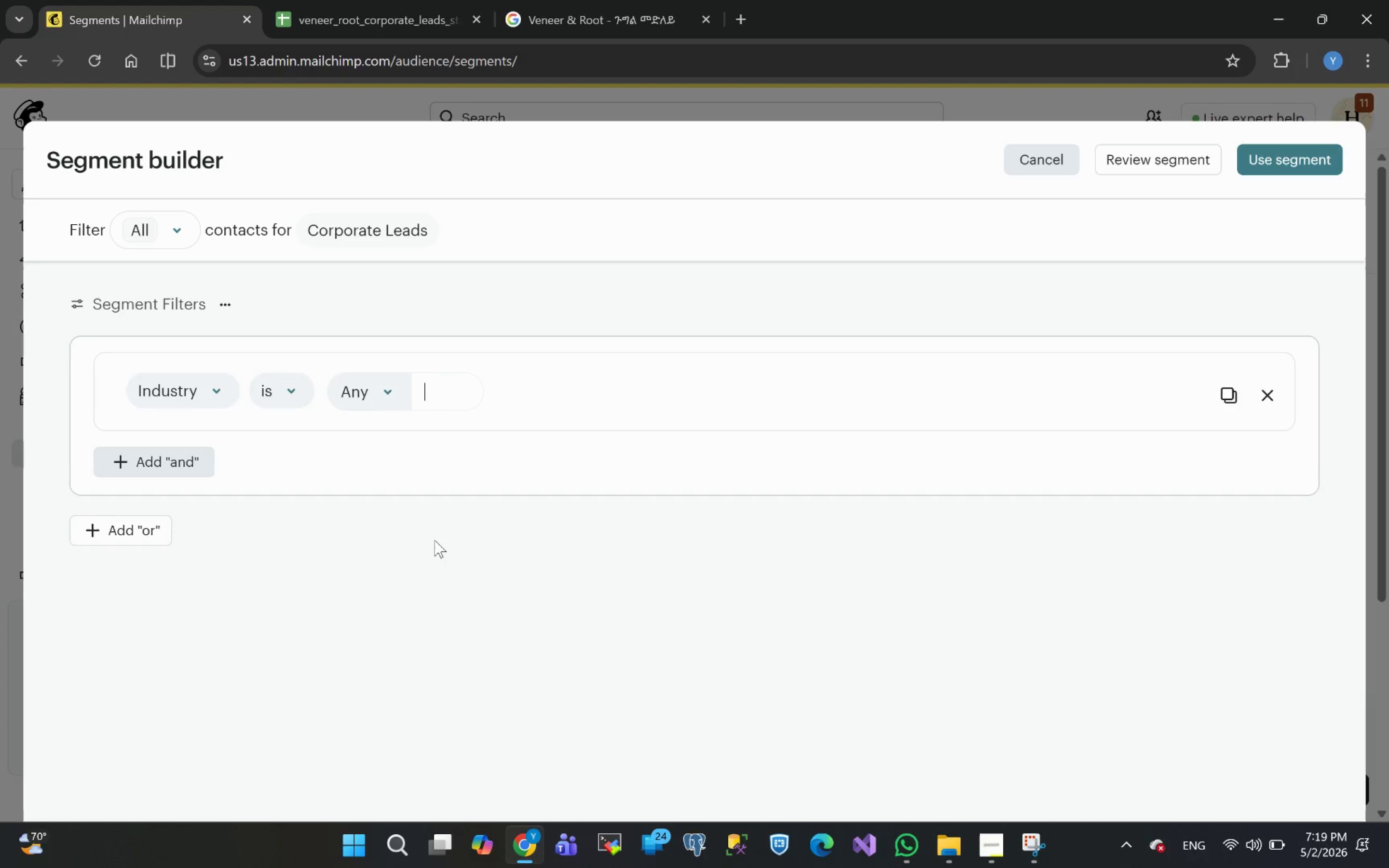 
hold_key(key=ControlLeft, duration=0.56)
 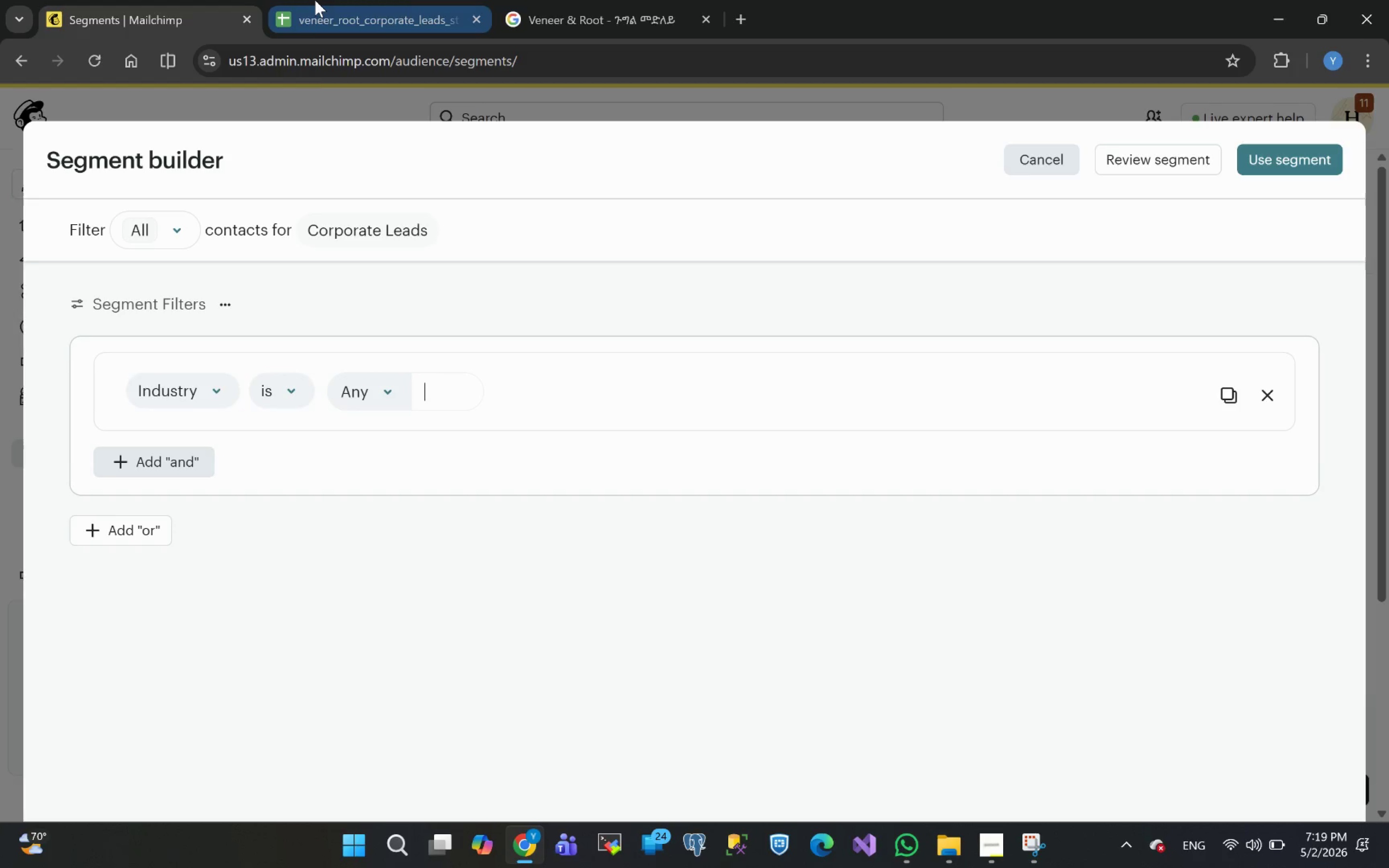 
left_click([351, 11])
 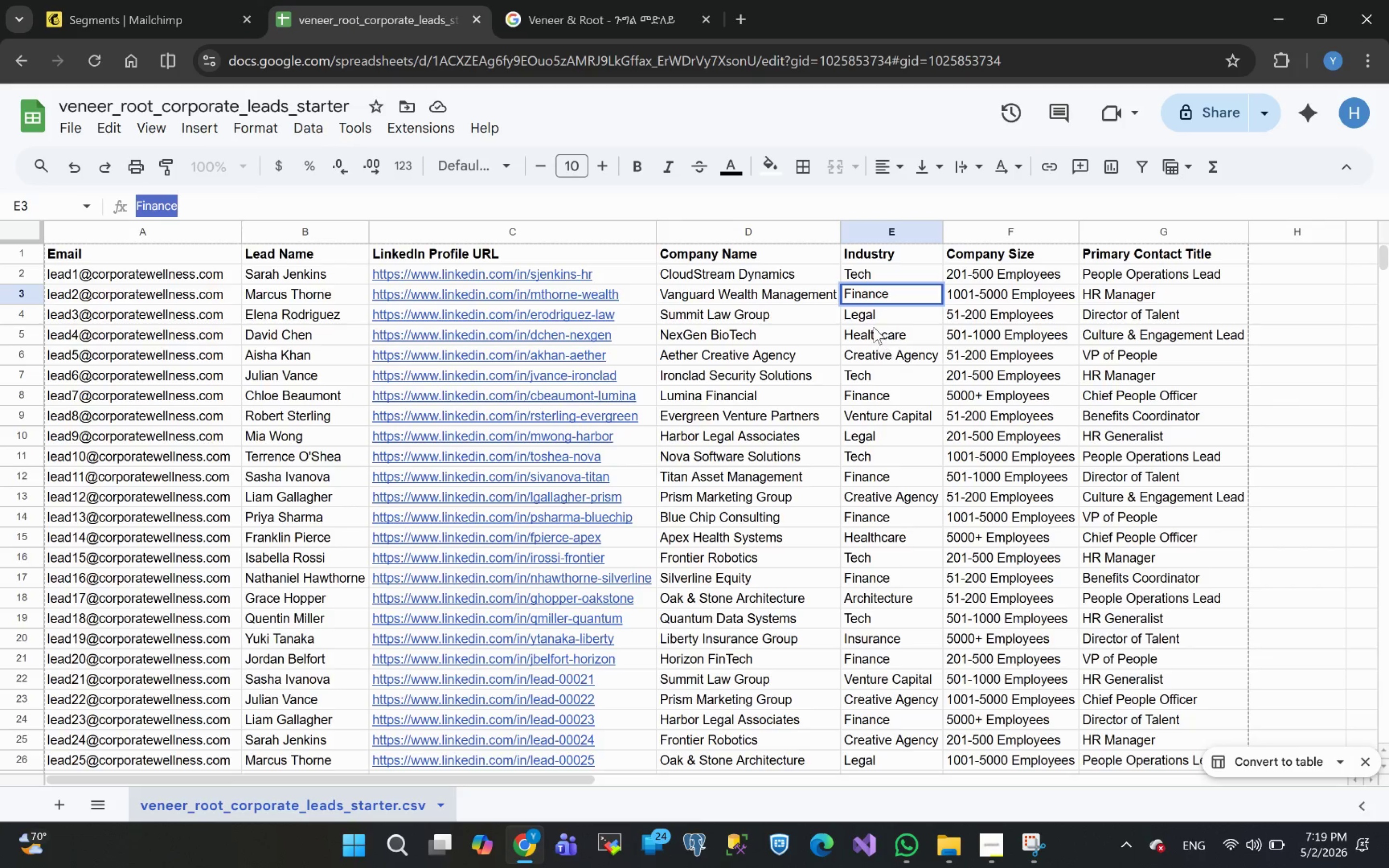 
left_click([874, 315])
 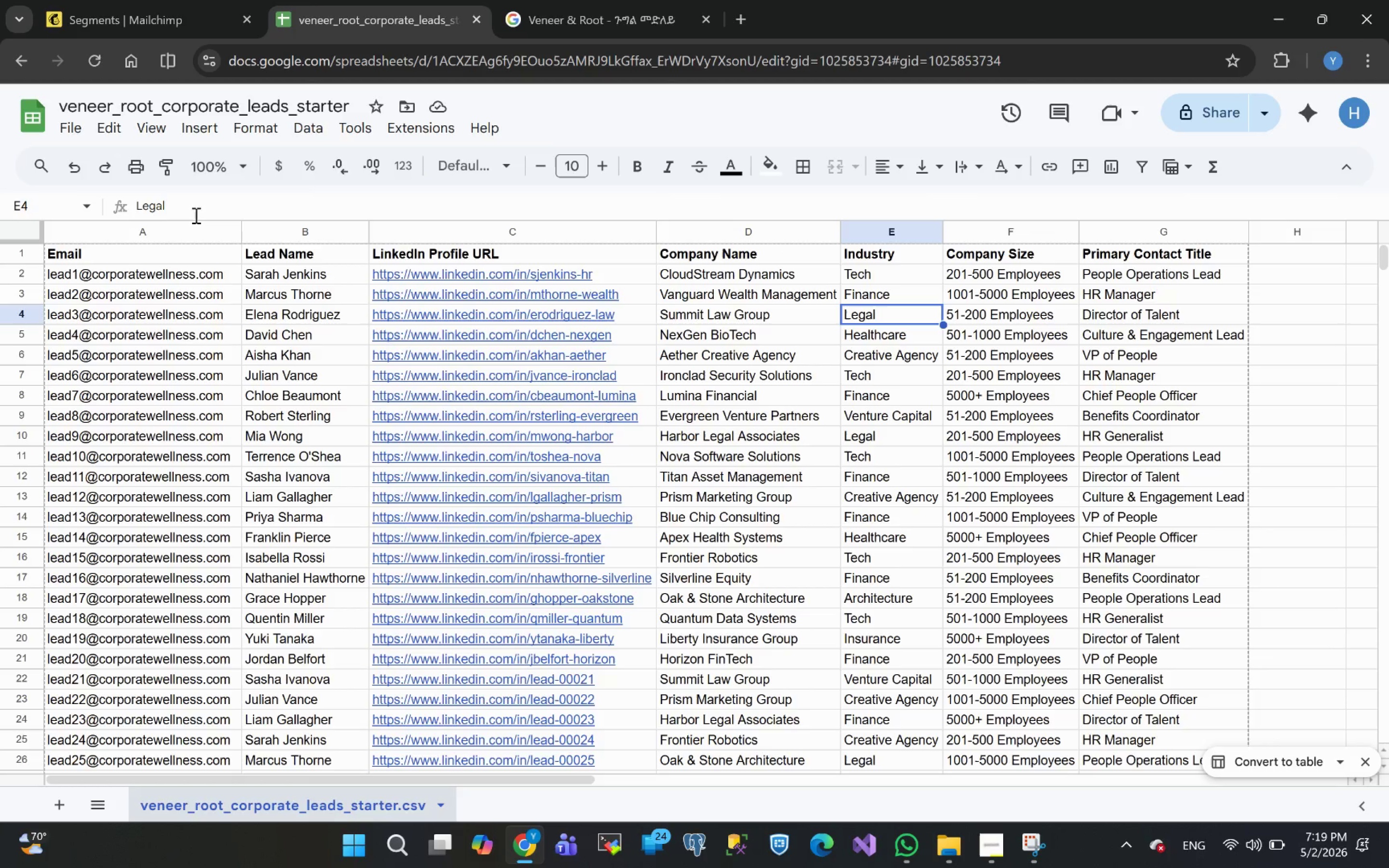 
left_click_drag(start_coordinate=[170, 205], to_coordinate=[78, 207])
 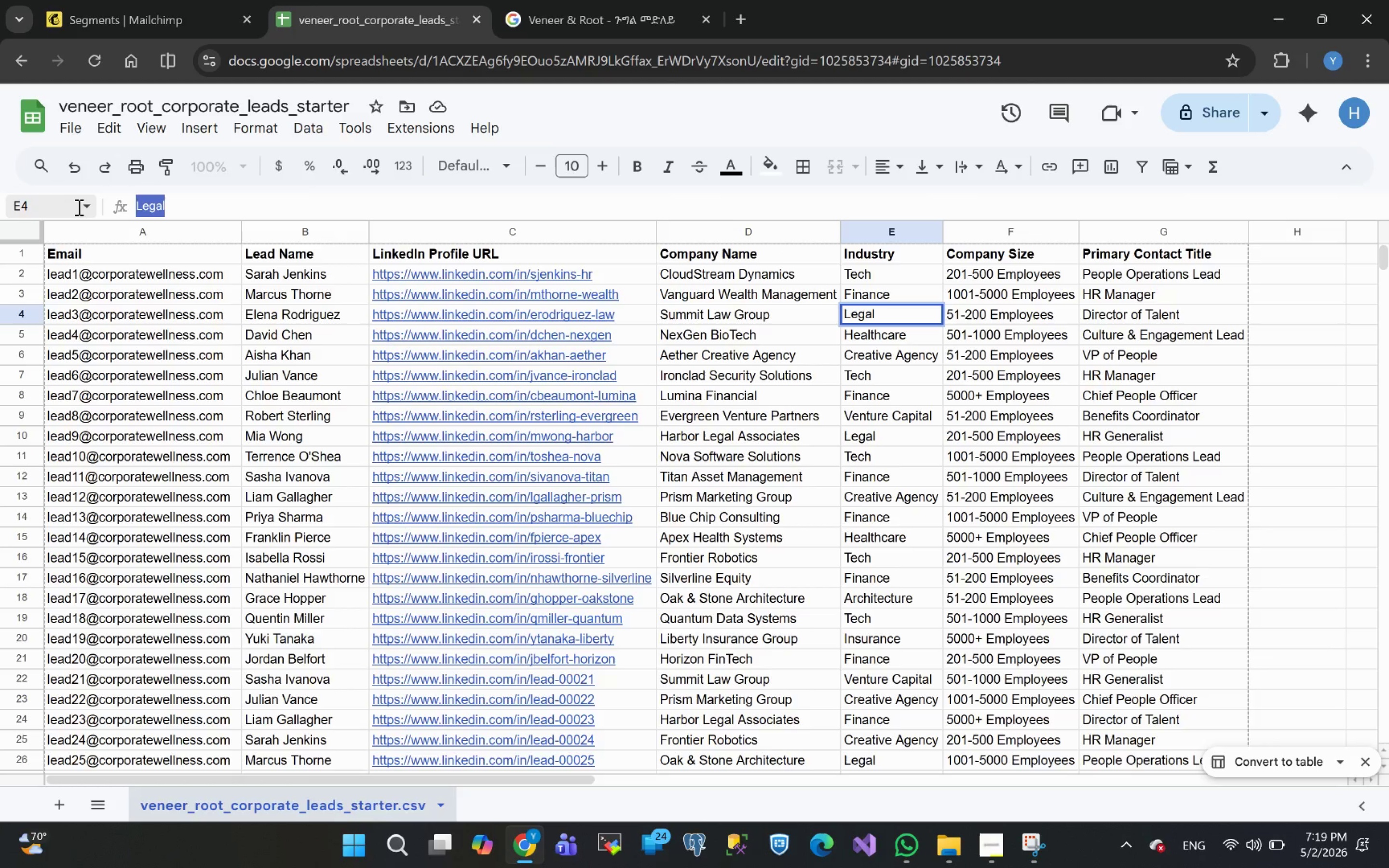 
key(Control+C)
 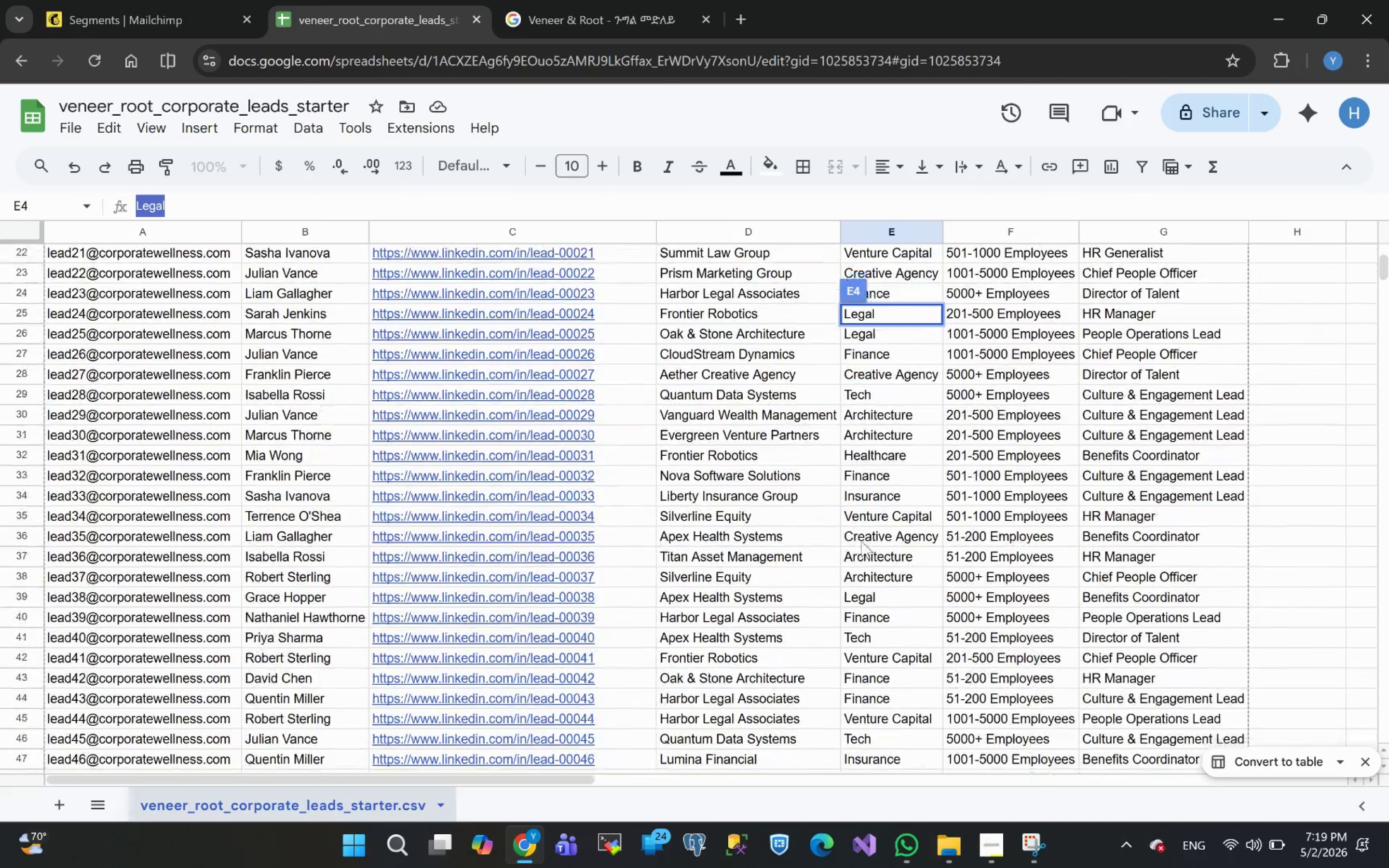 
wait(11.19)
 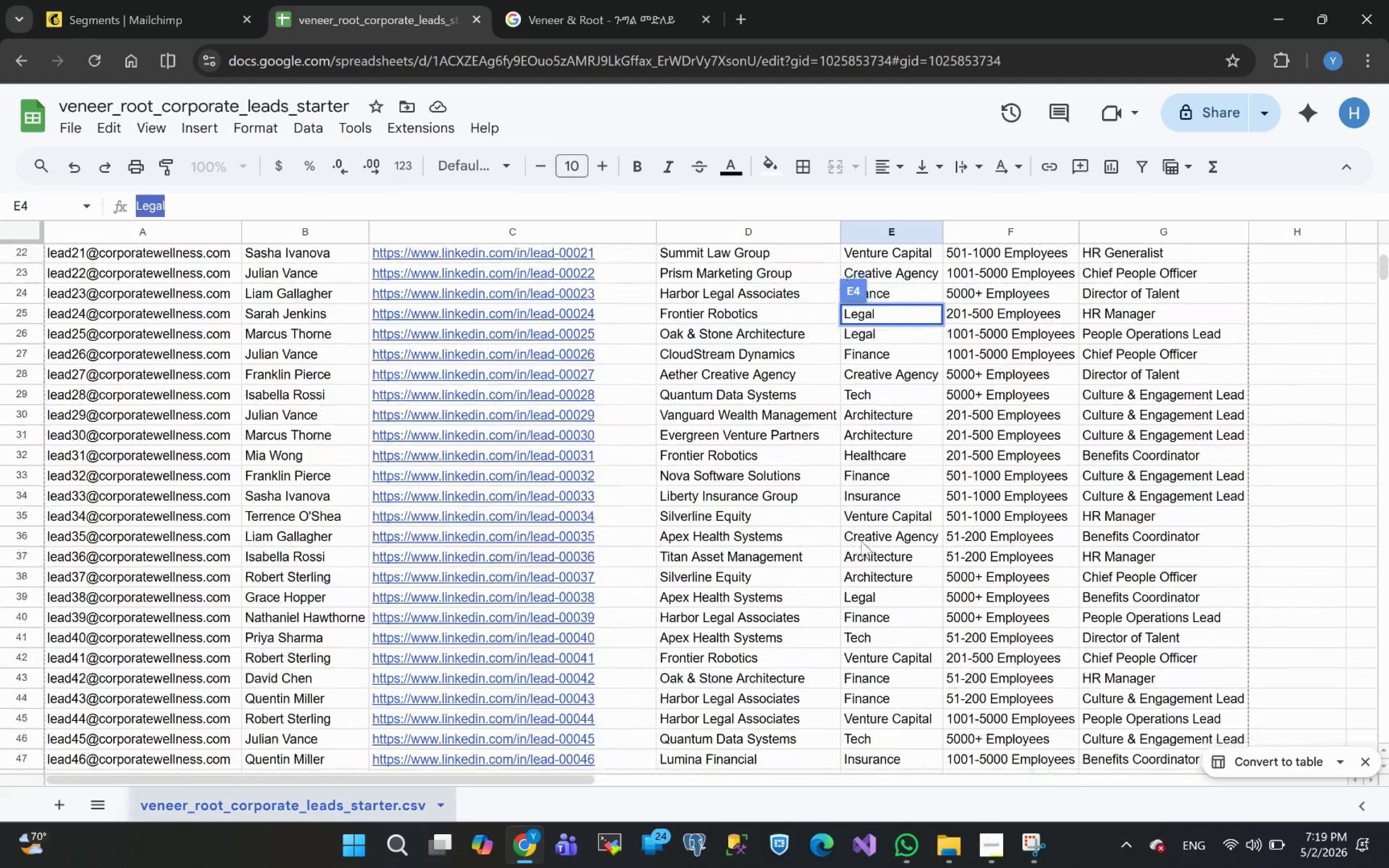 
key(Control+ControlLeft)
 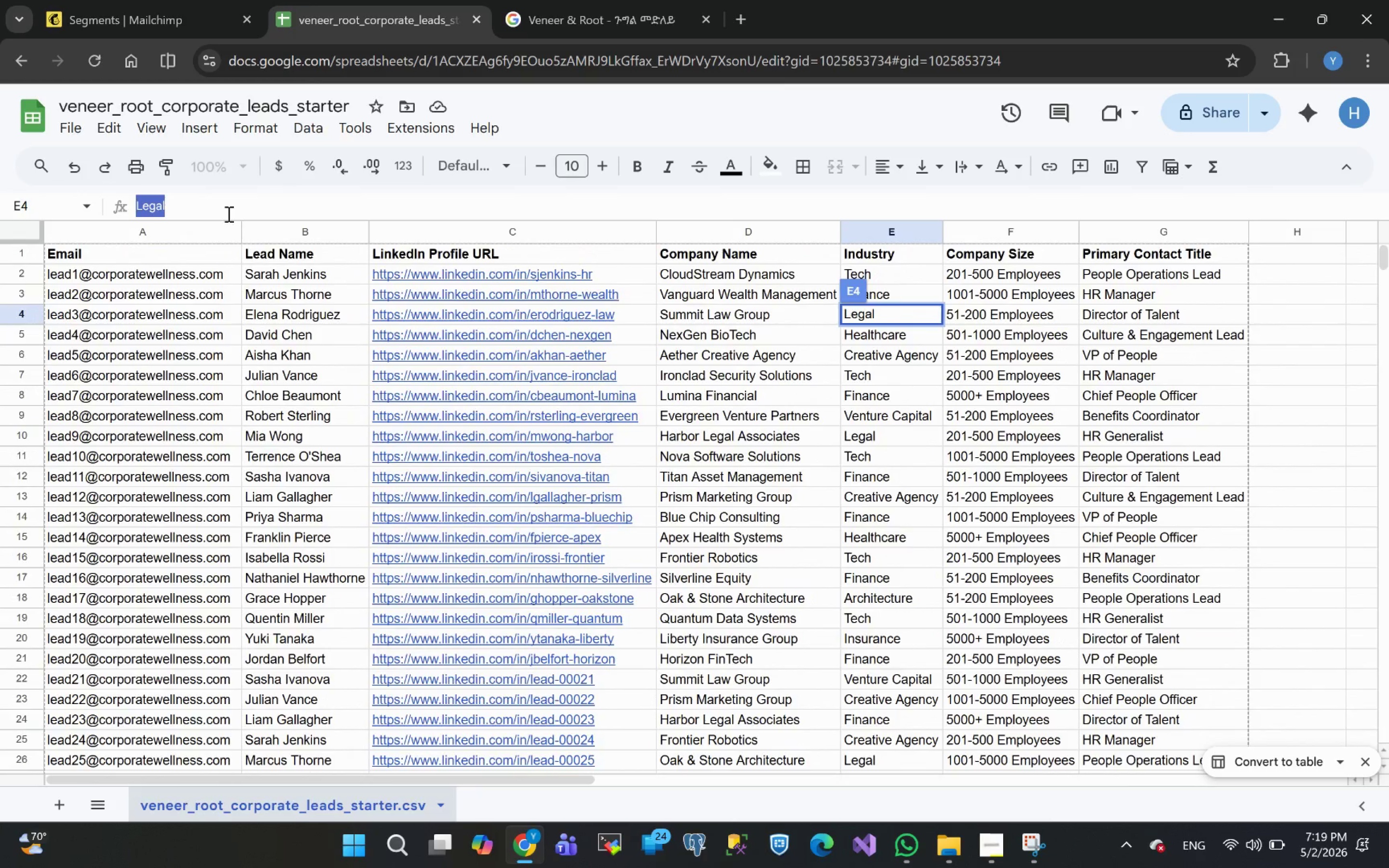 
key(Control+C)
 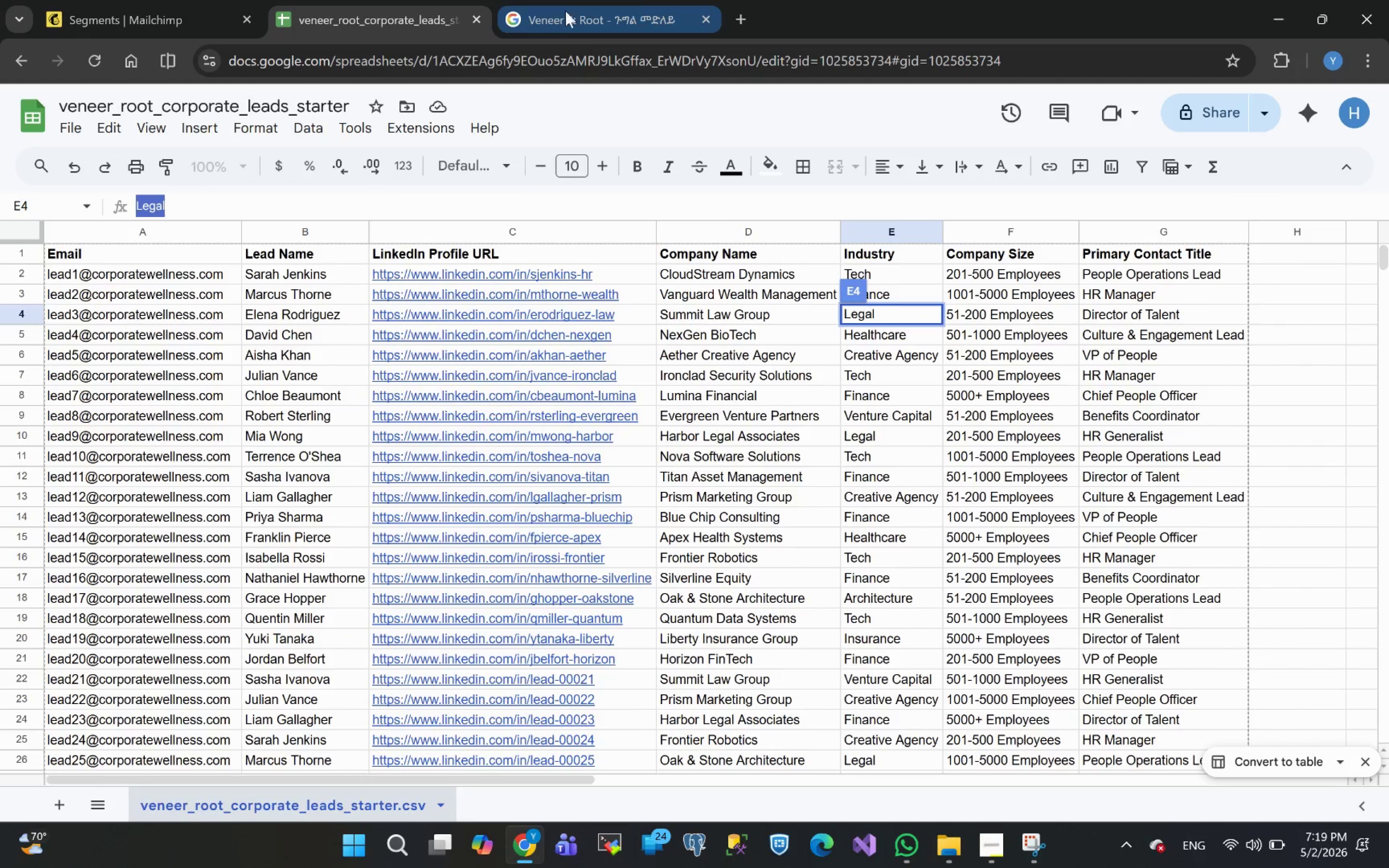 
left_click([109, 10])
 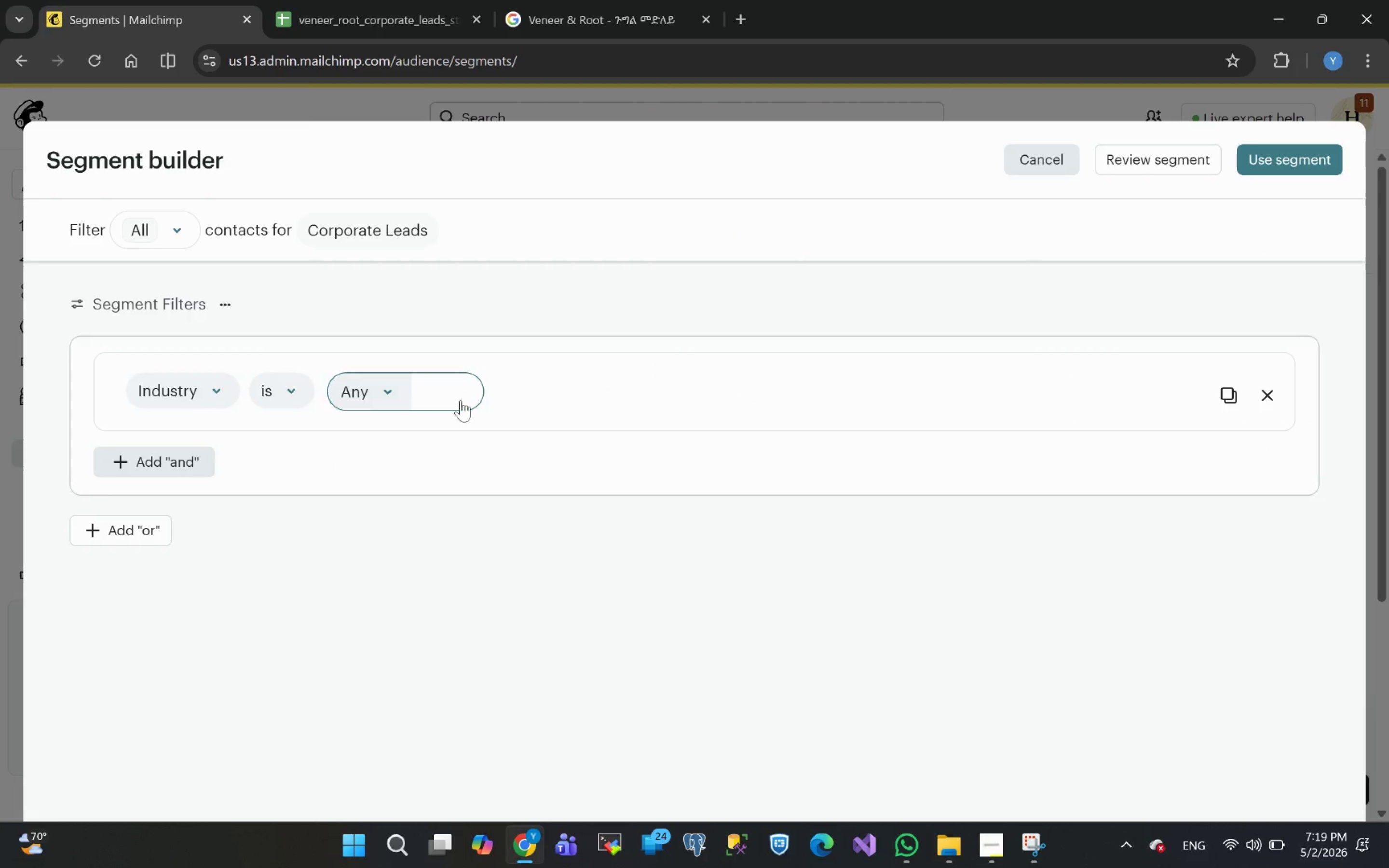 
key(Control+V)
 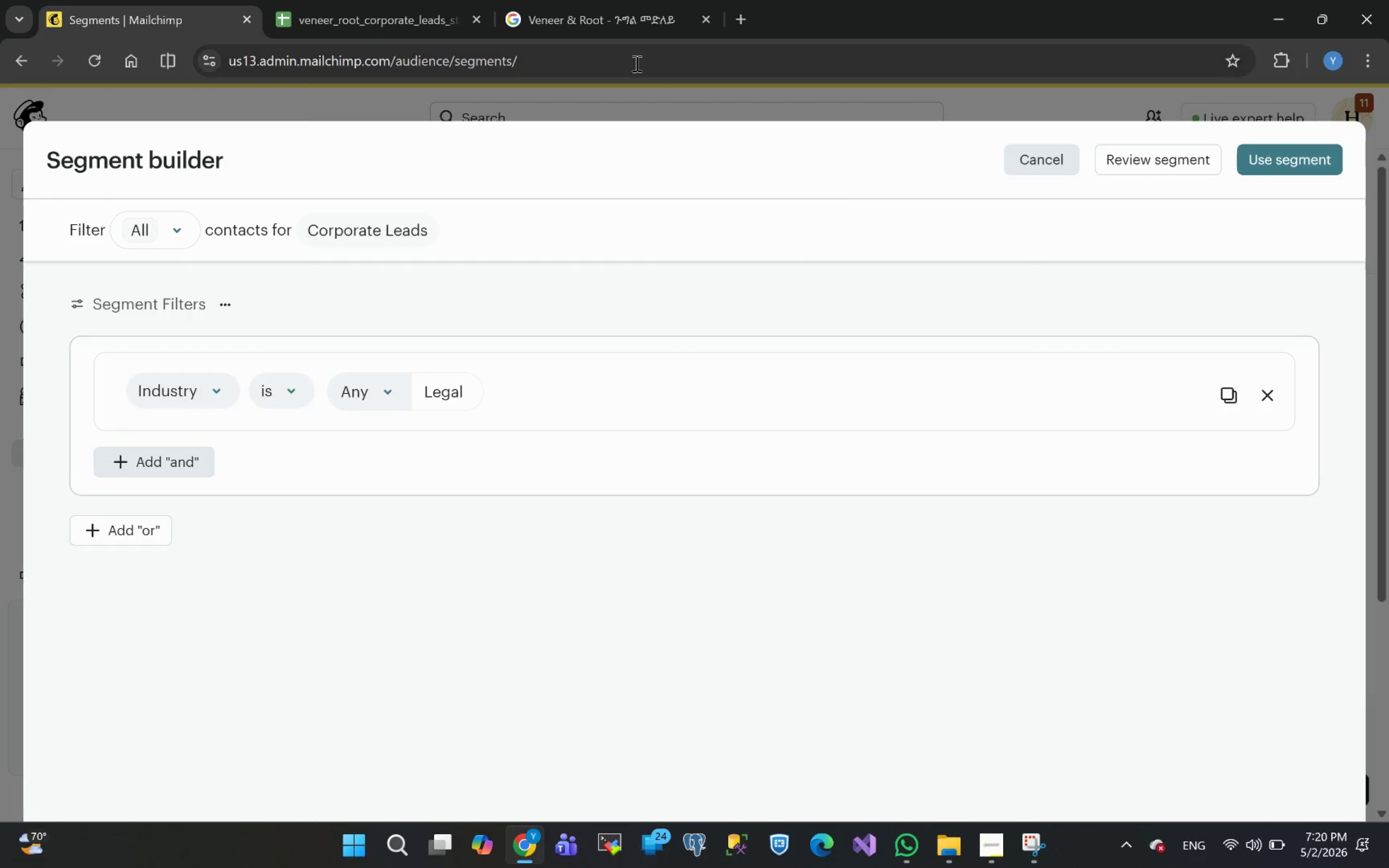 
left_click([395, 3])
 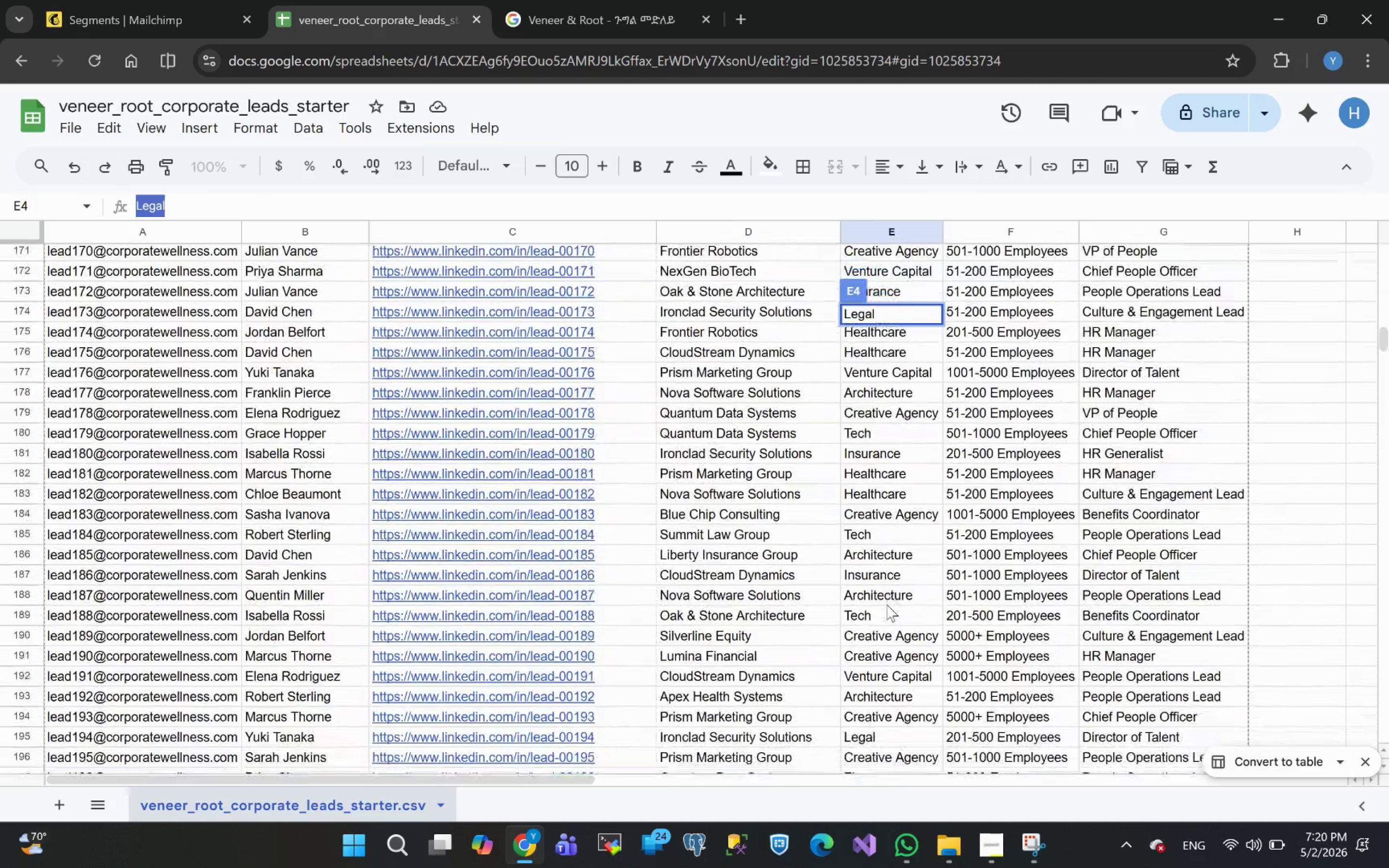 
wait(36.14)
 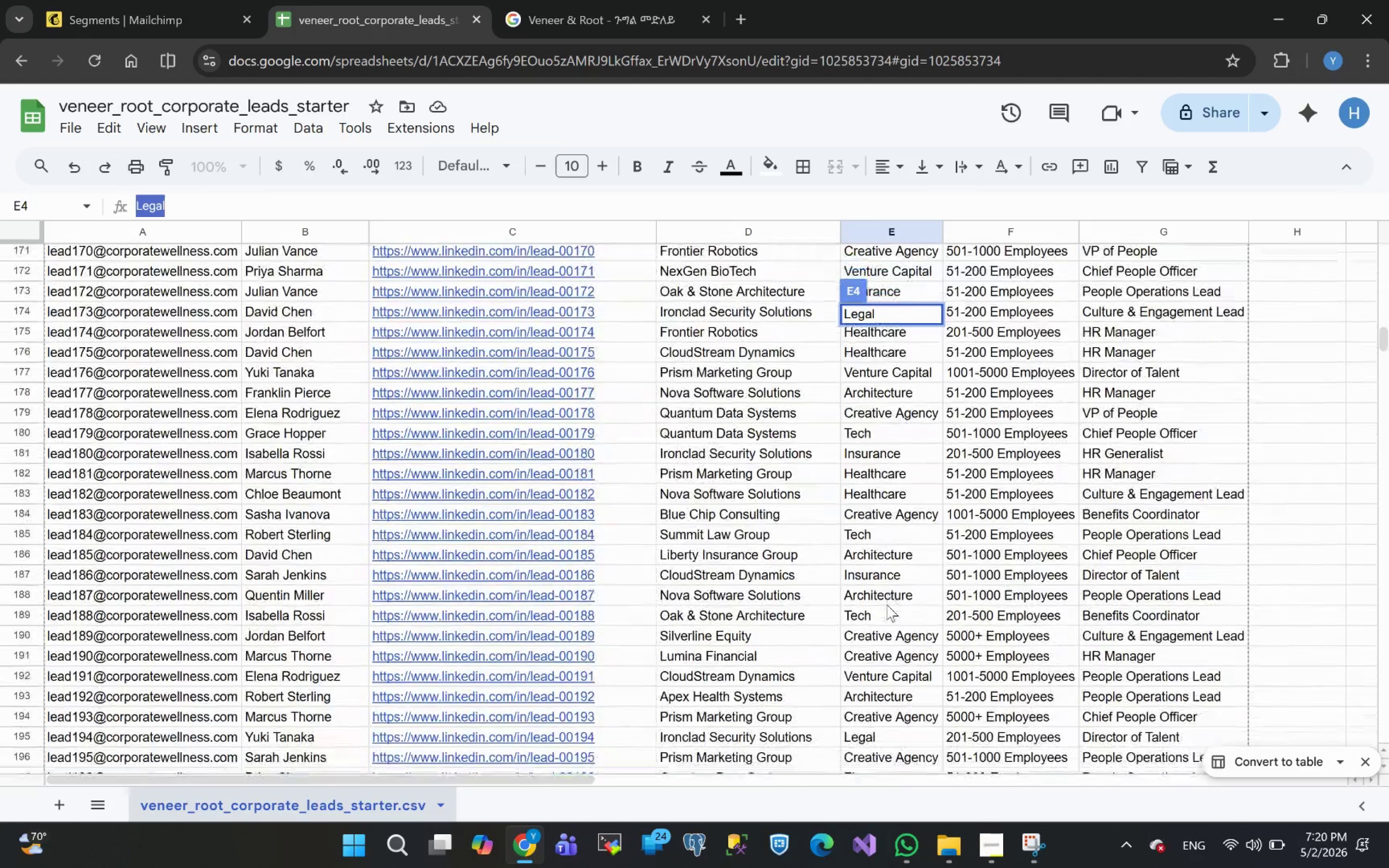 
left_click([120, 9])
 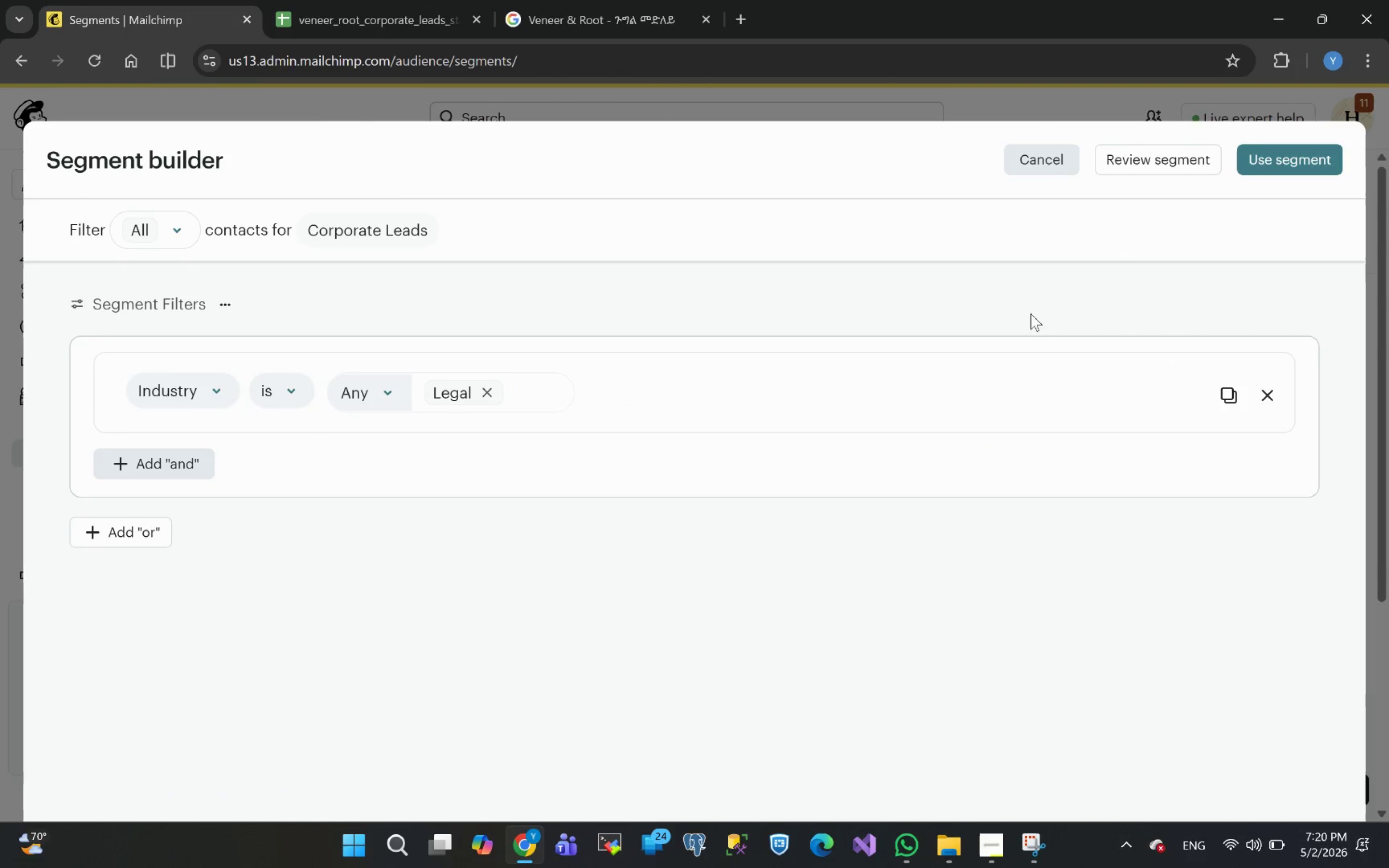 
left_click([1278, 162])
 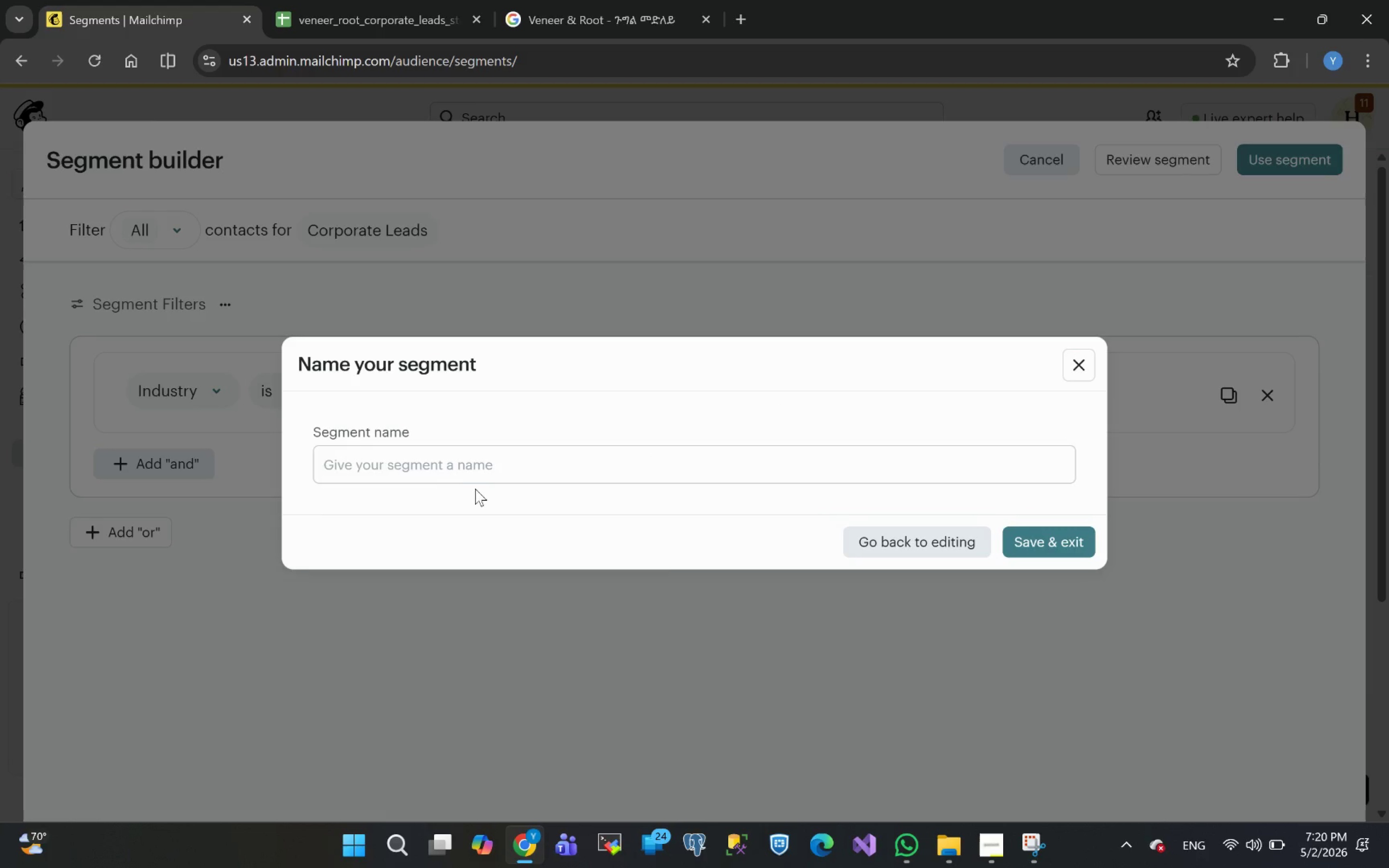 
left_click([444, 468])
 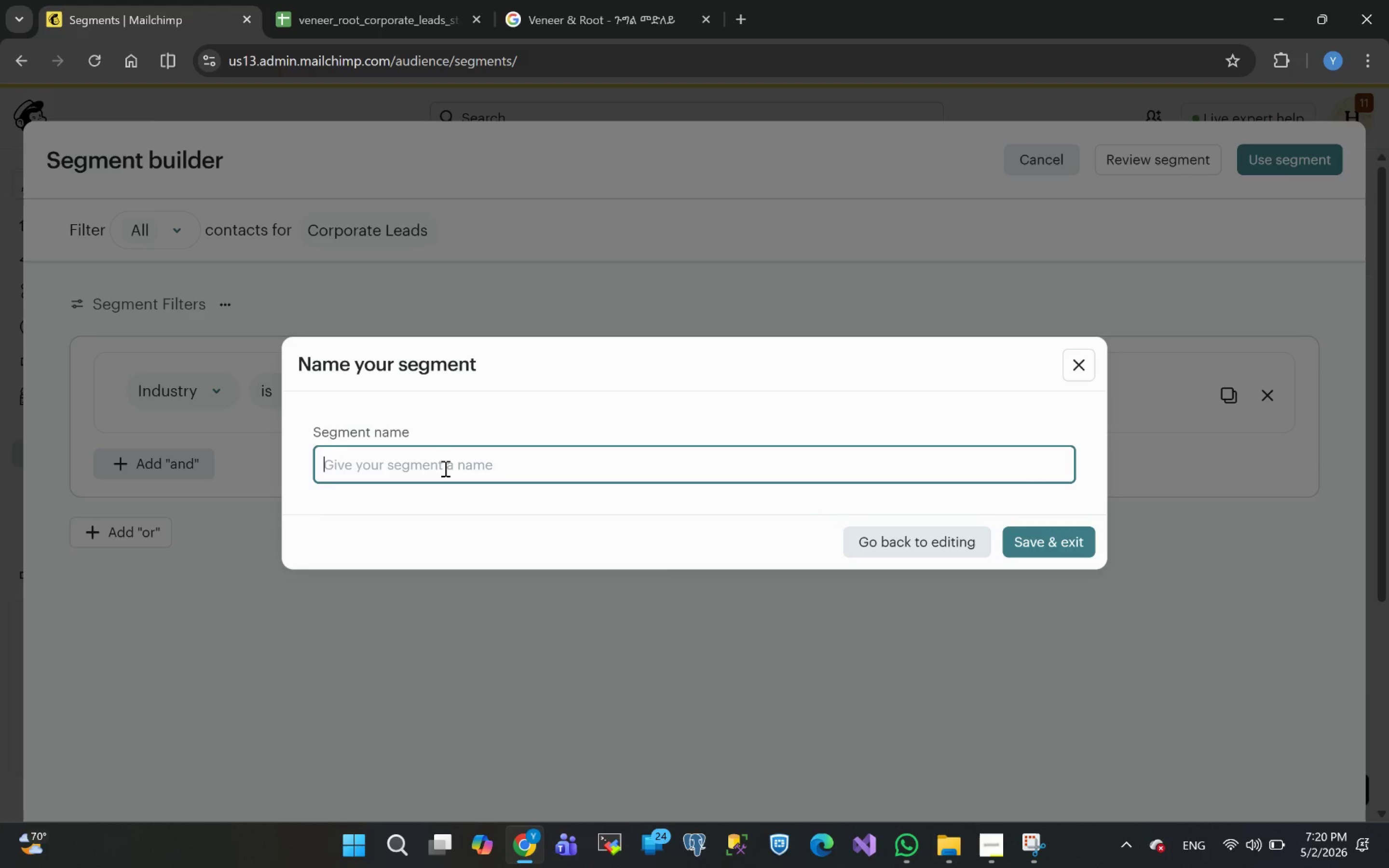 
key(Control+V)
 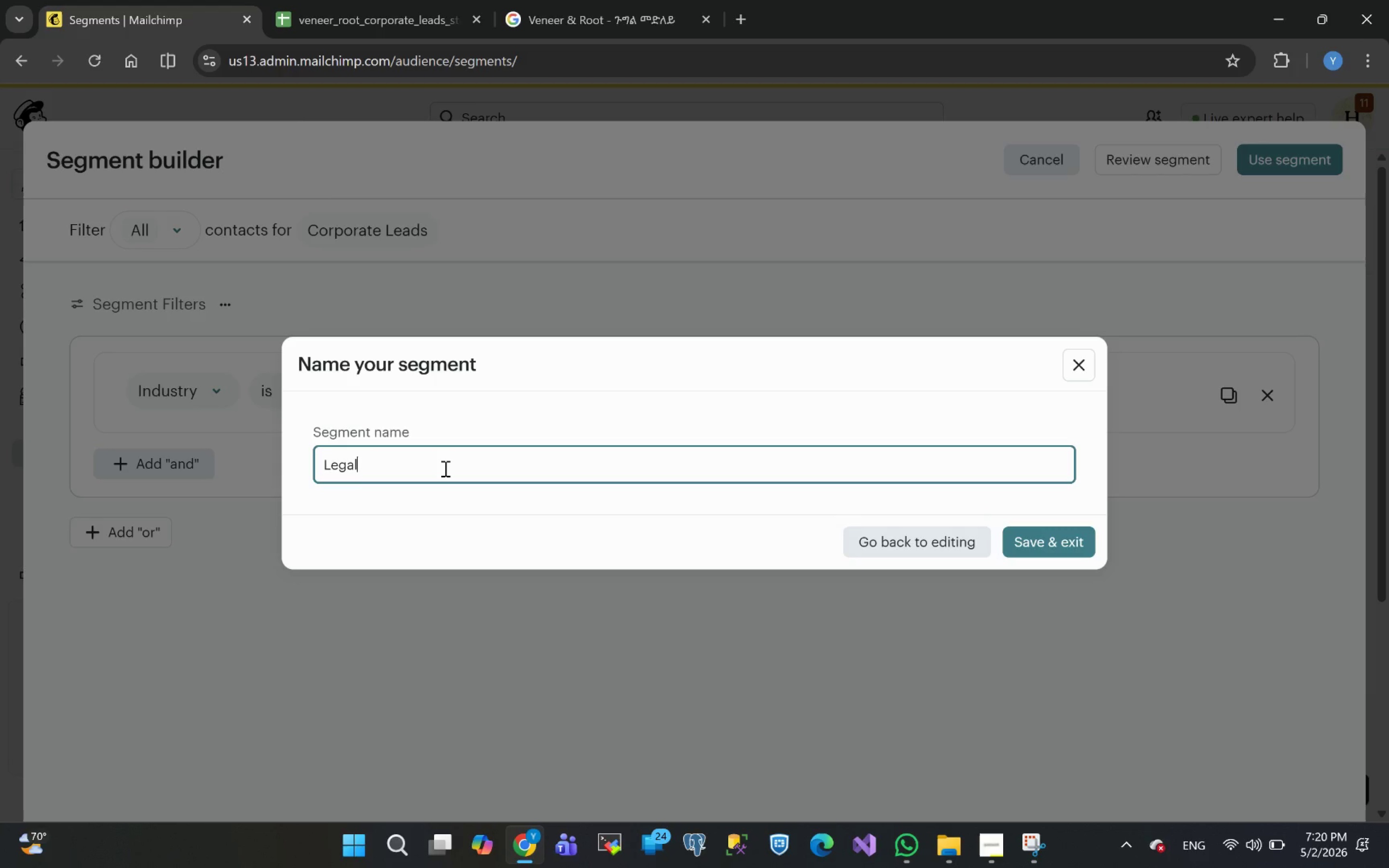 
key(Enter)
 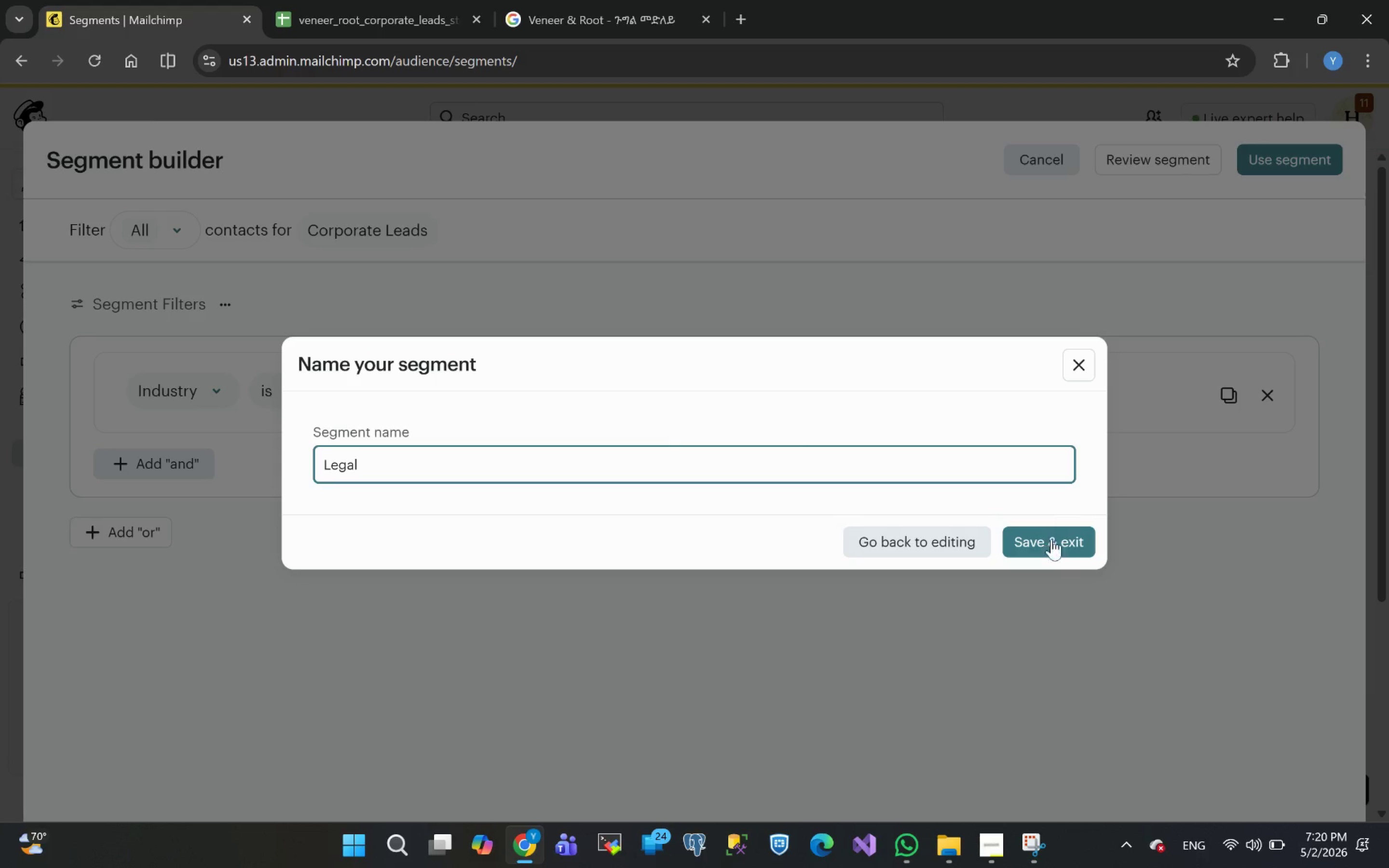 
left_click([1042, 545])
 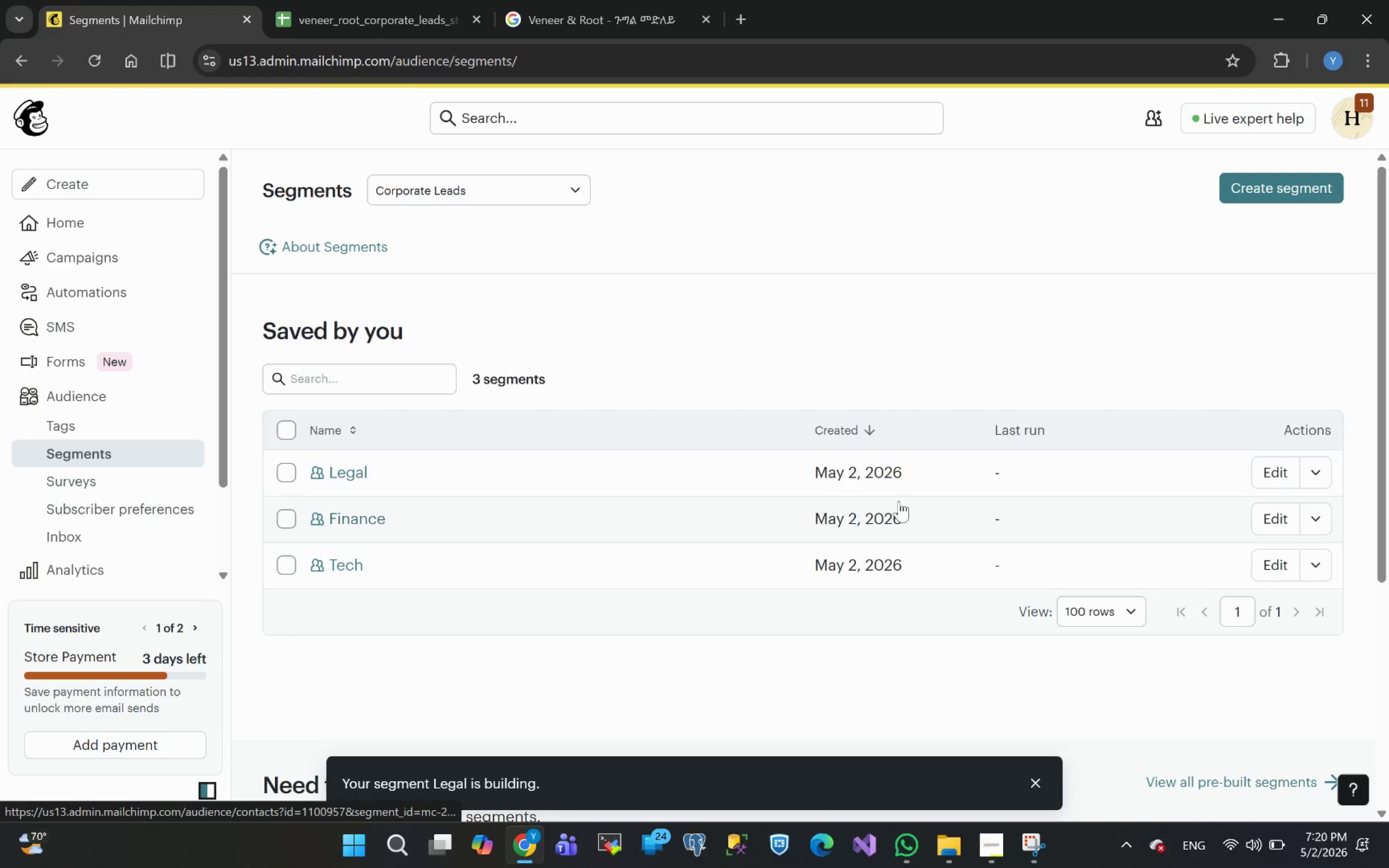 
left_click([1266, 521])
 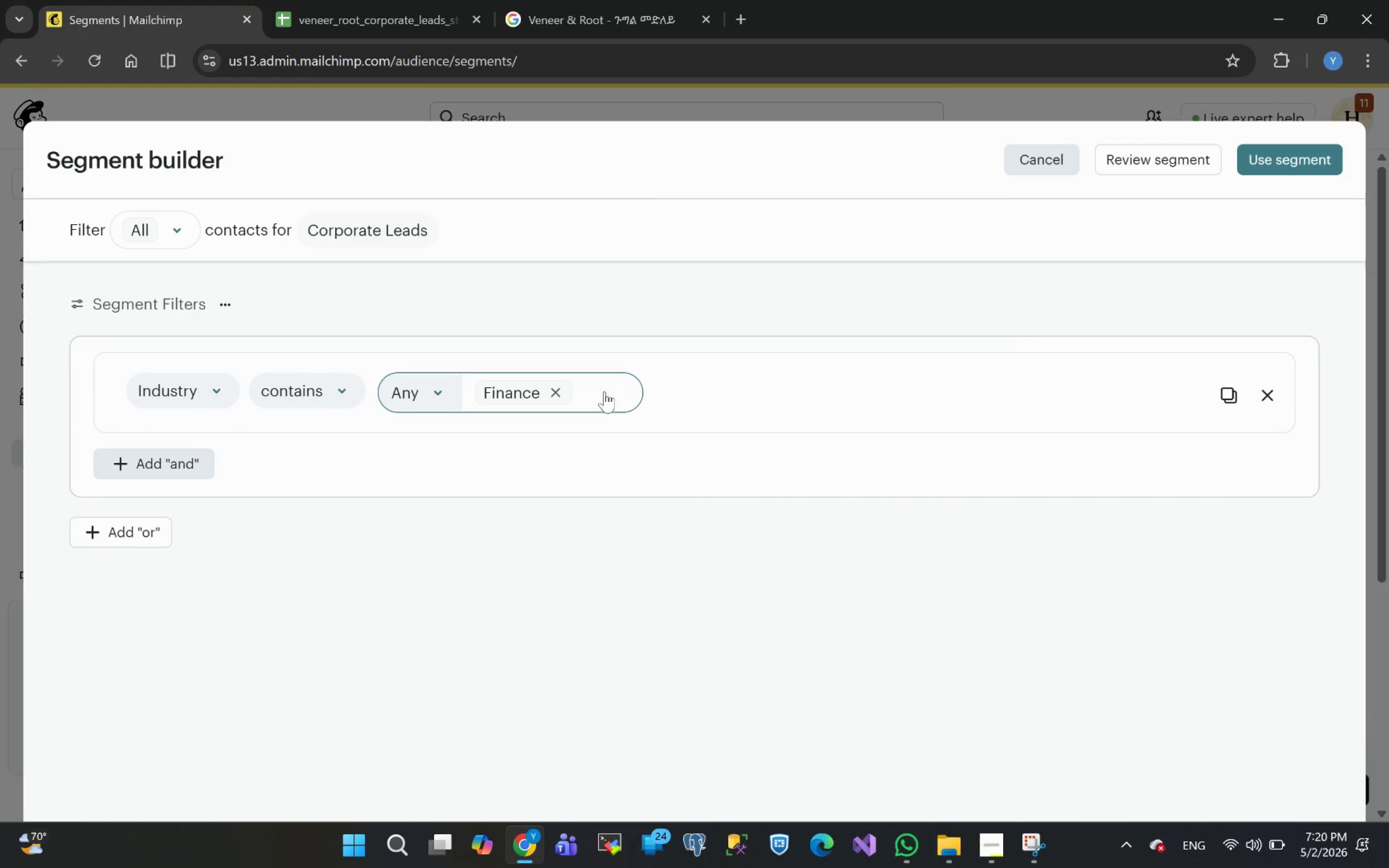 
left_click([345, 3])
 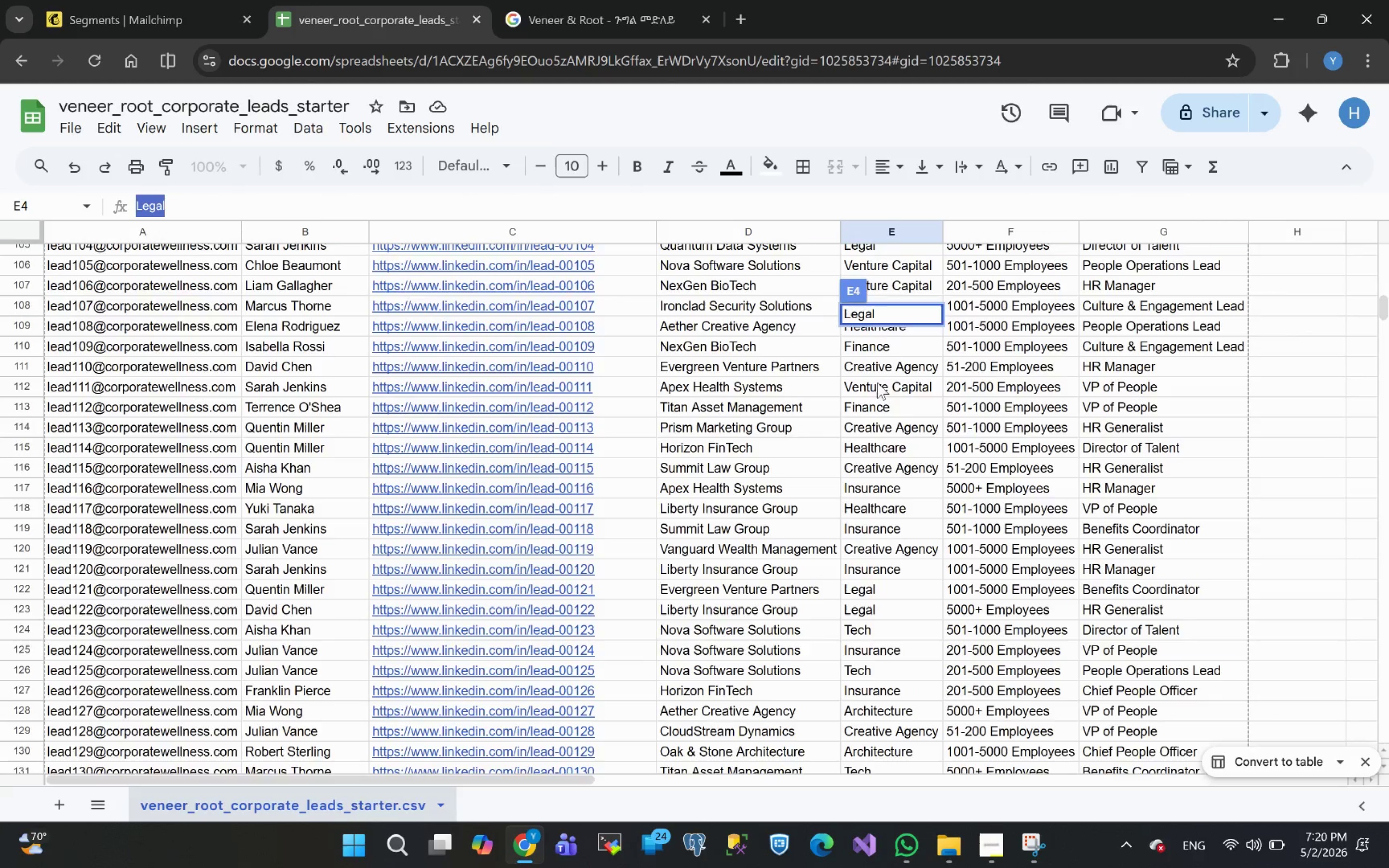 
wait(8.67)
 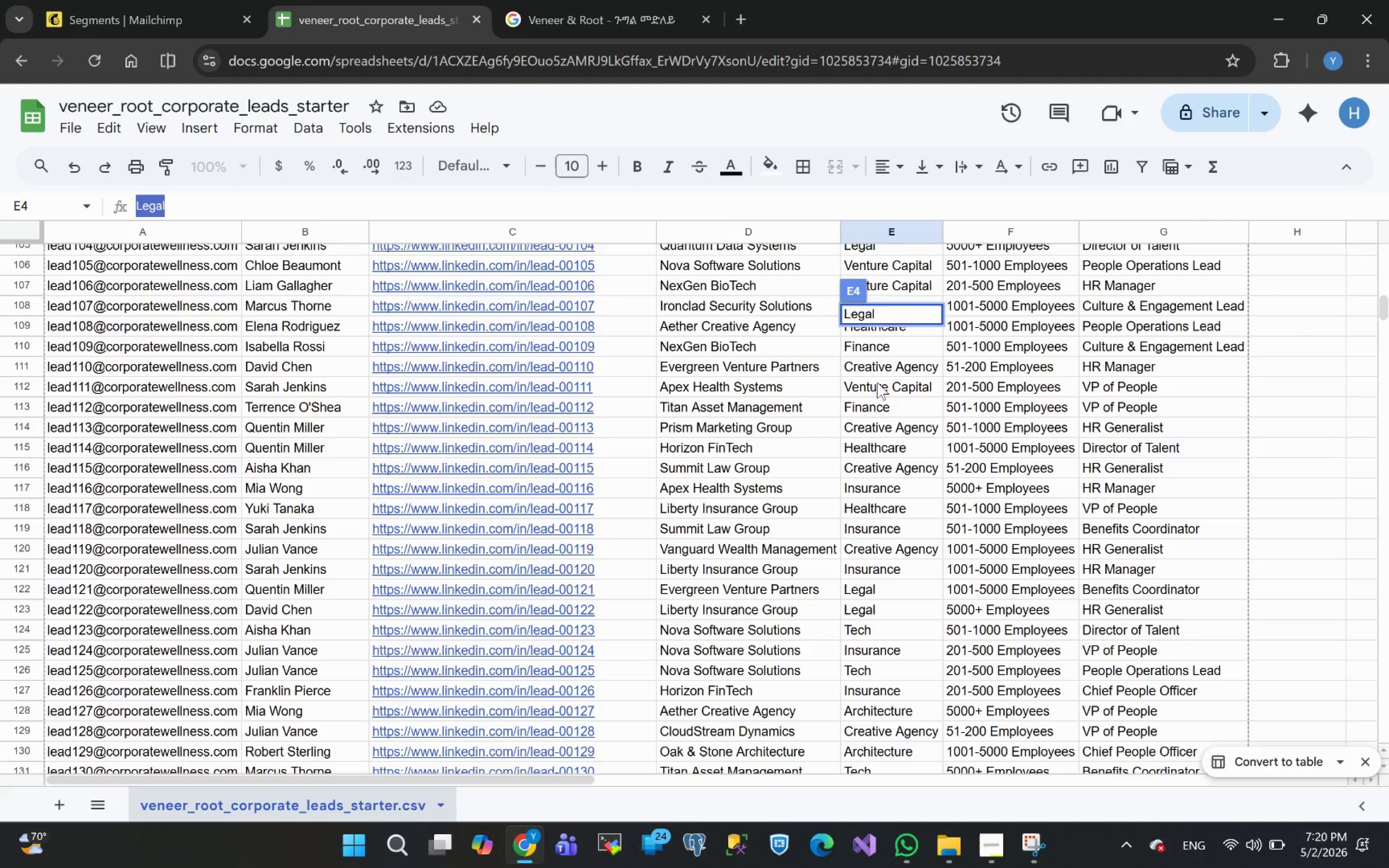 
left_click([877, 410])
 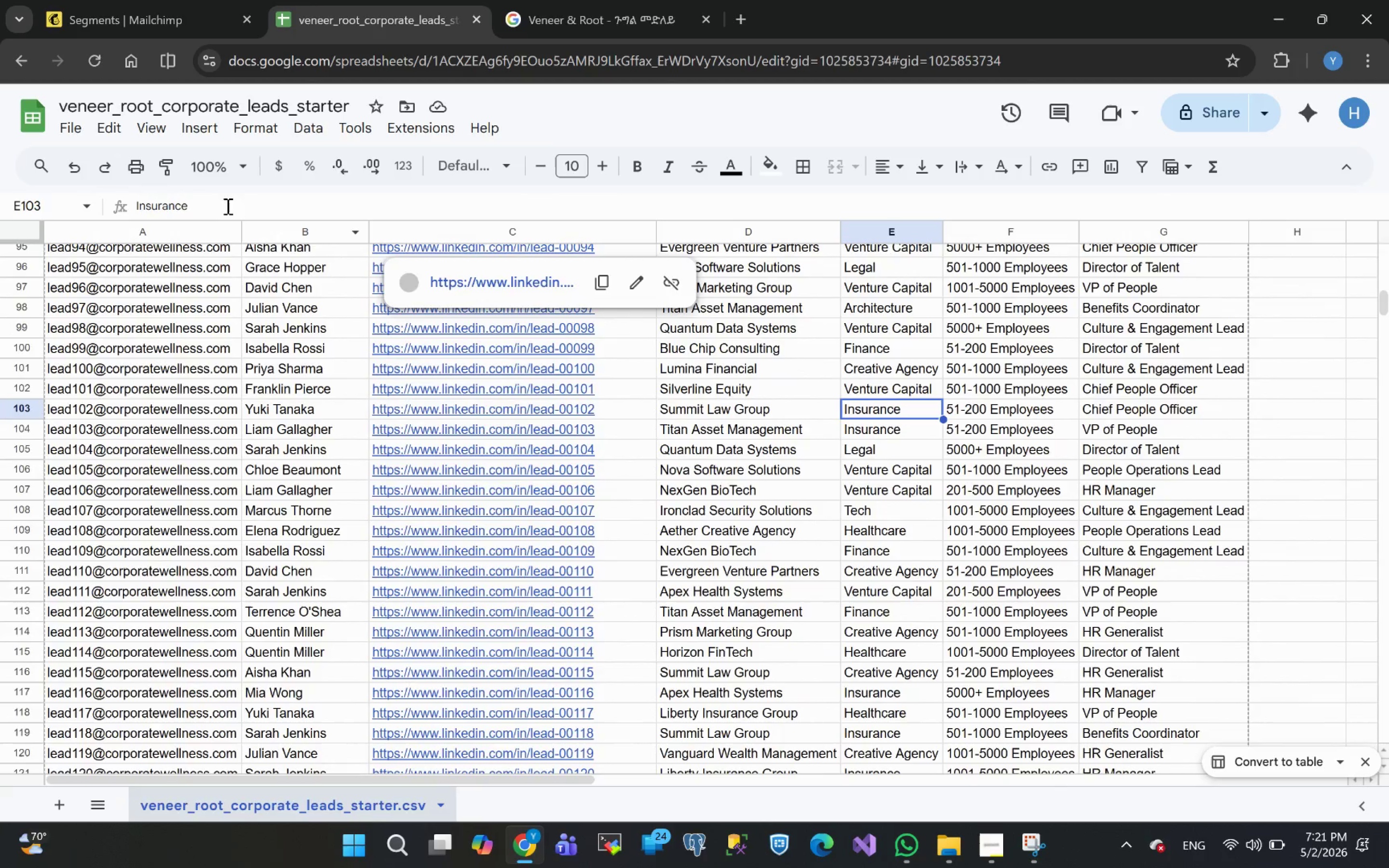 
left_click_drag(start_coordinate=[205, 202], to_coordinate=[0, 224])
 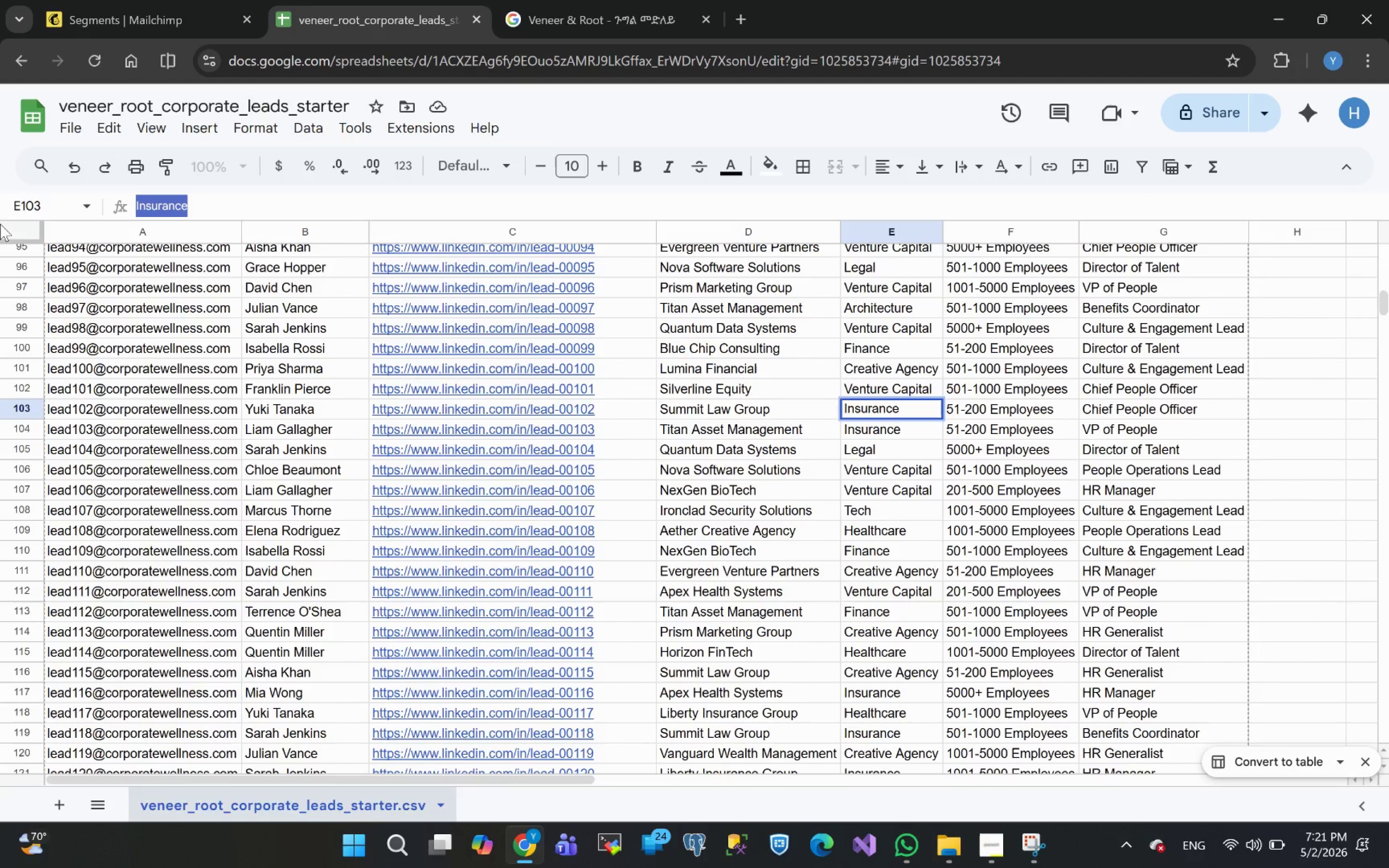 
key(Control+C)
 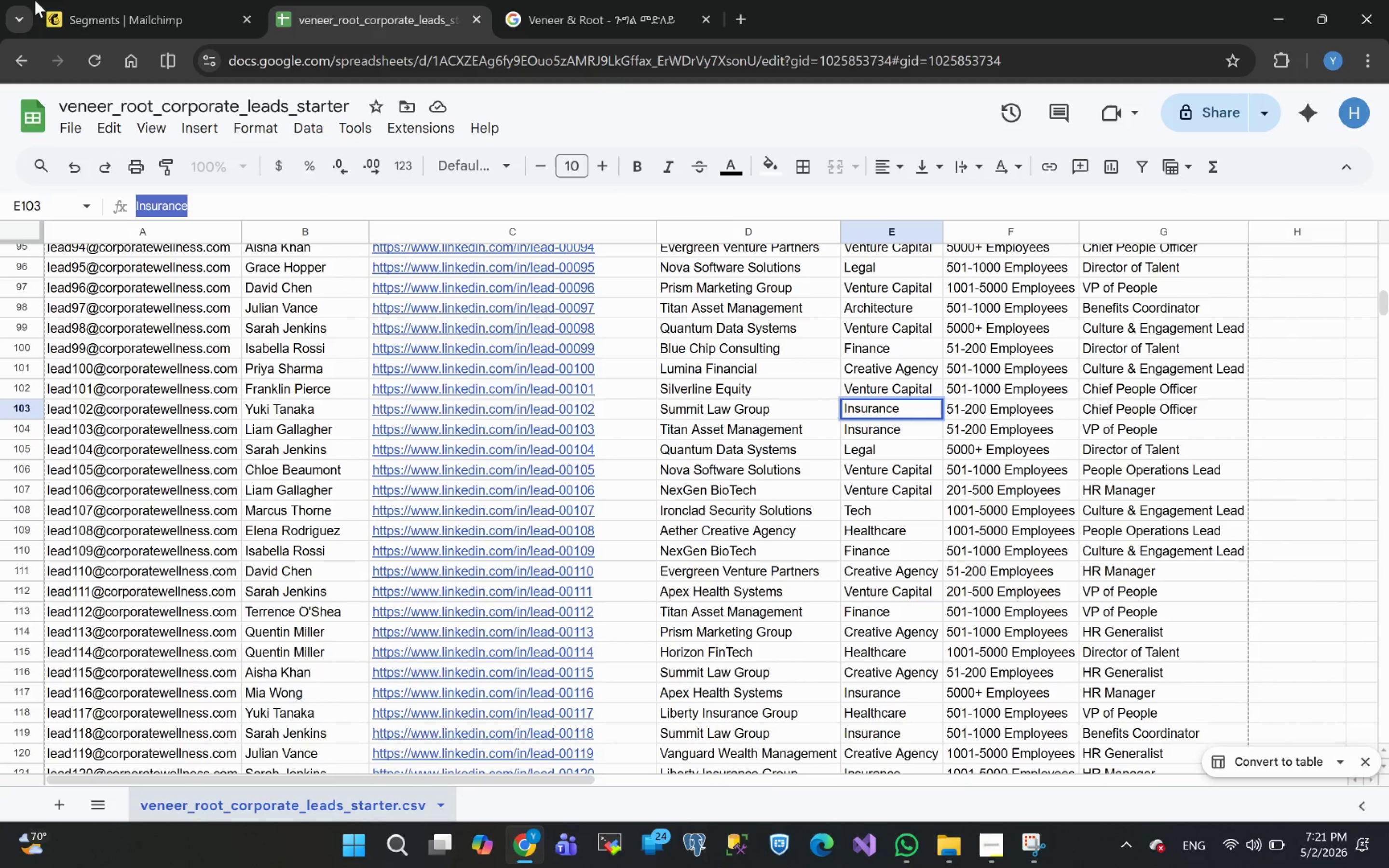 
left_click([147, 0])
 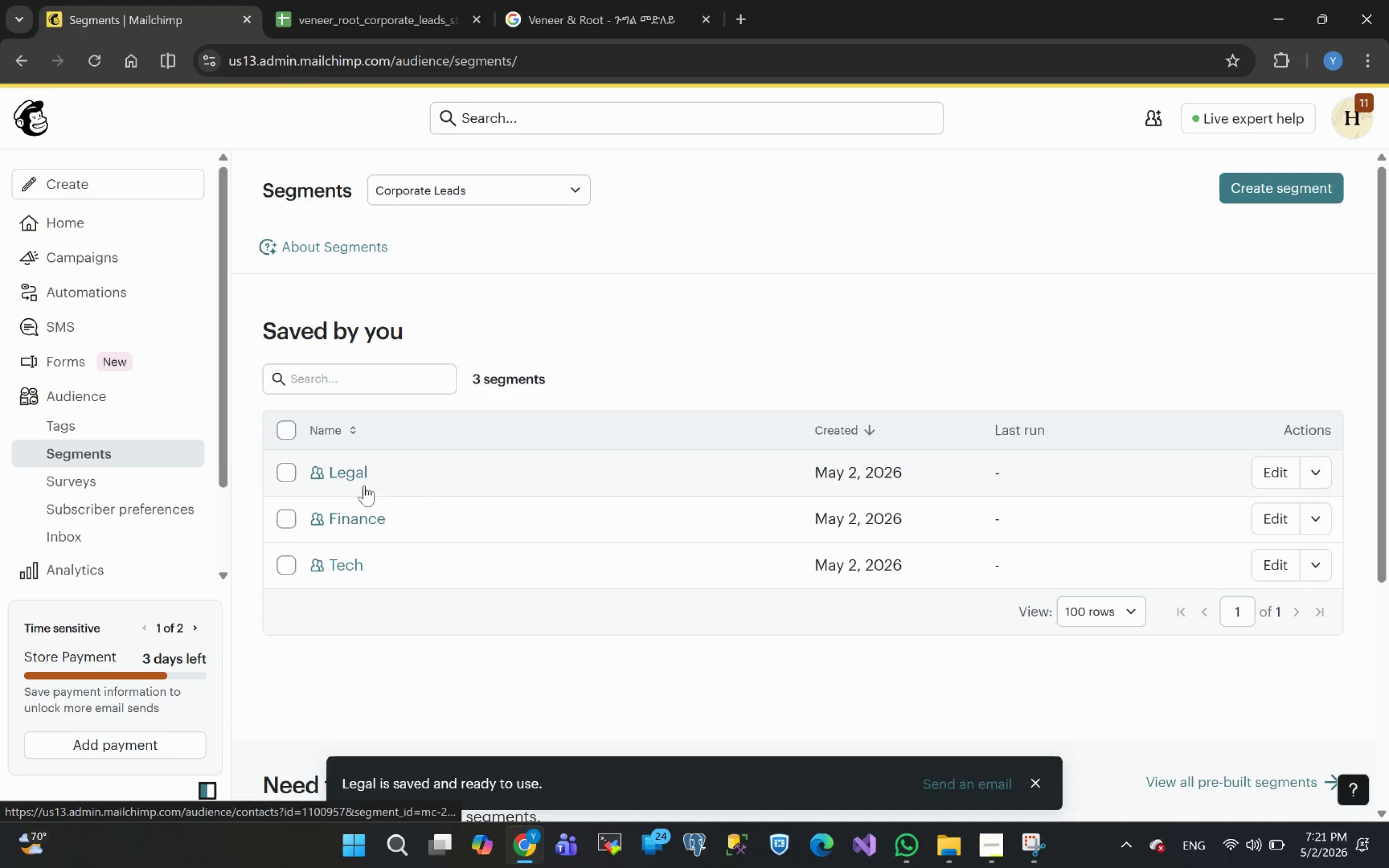 
left_click([367, 511])
 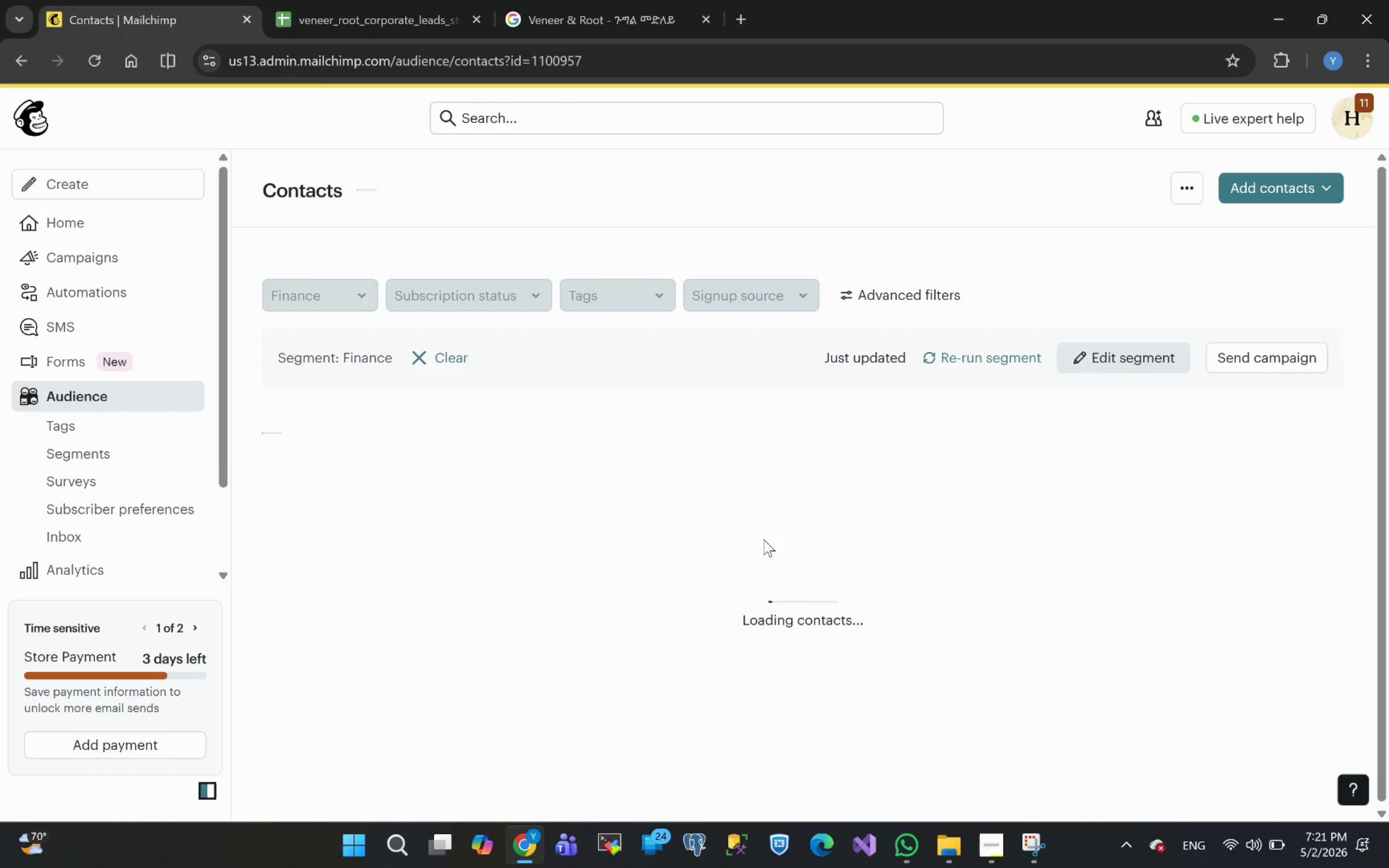 
wait(8.49)
 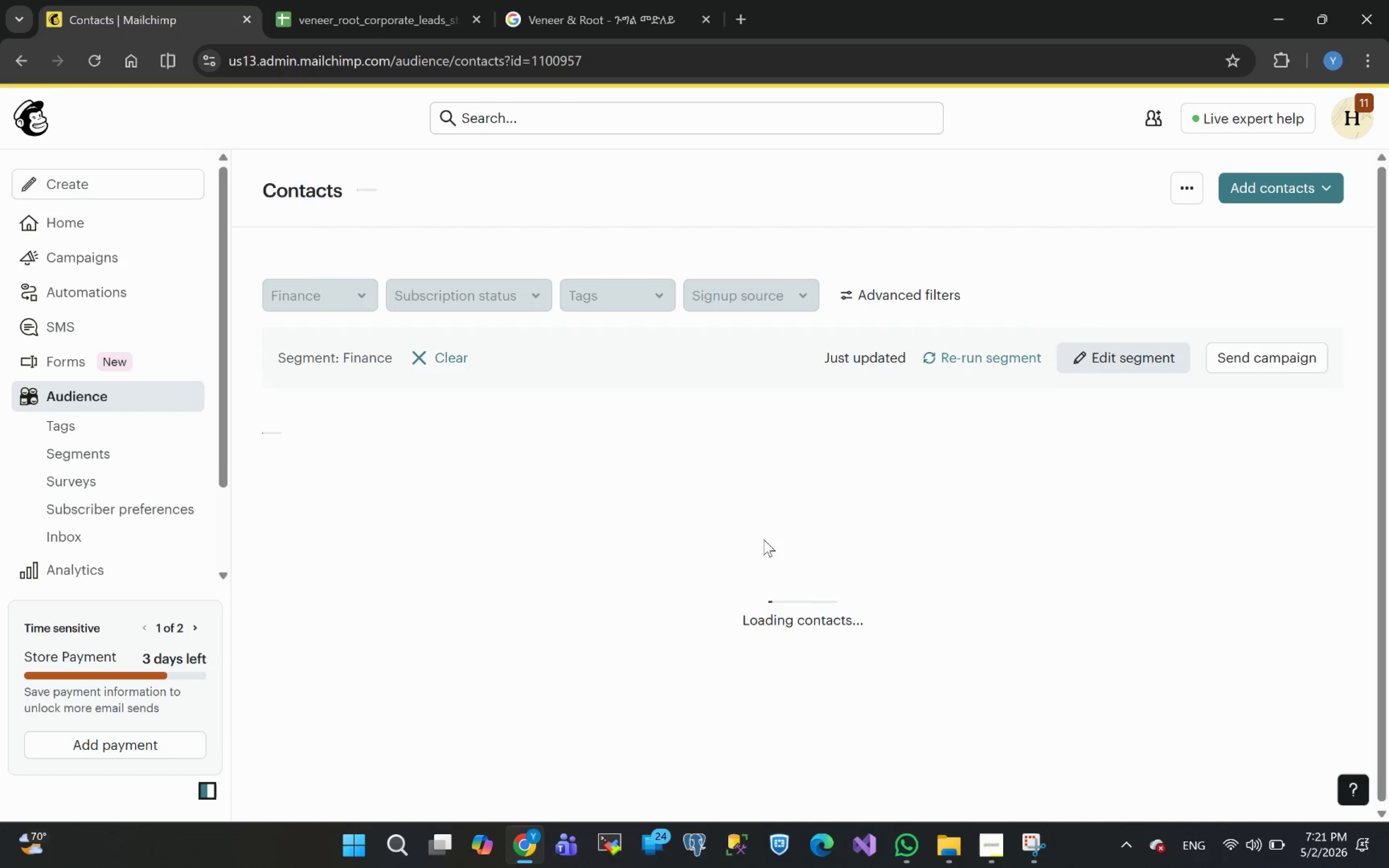 
left_click([89, 446])
 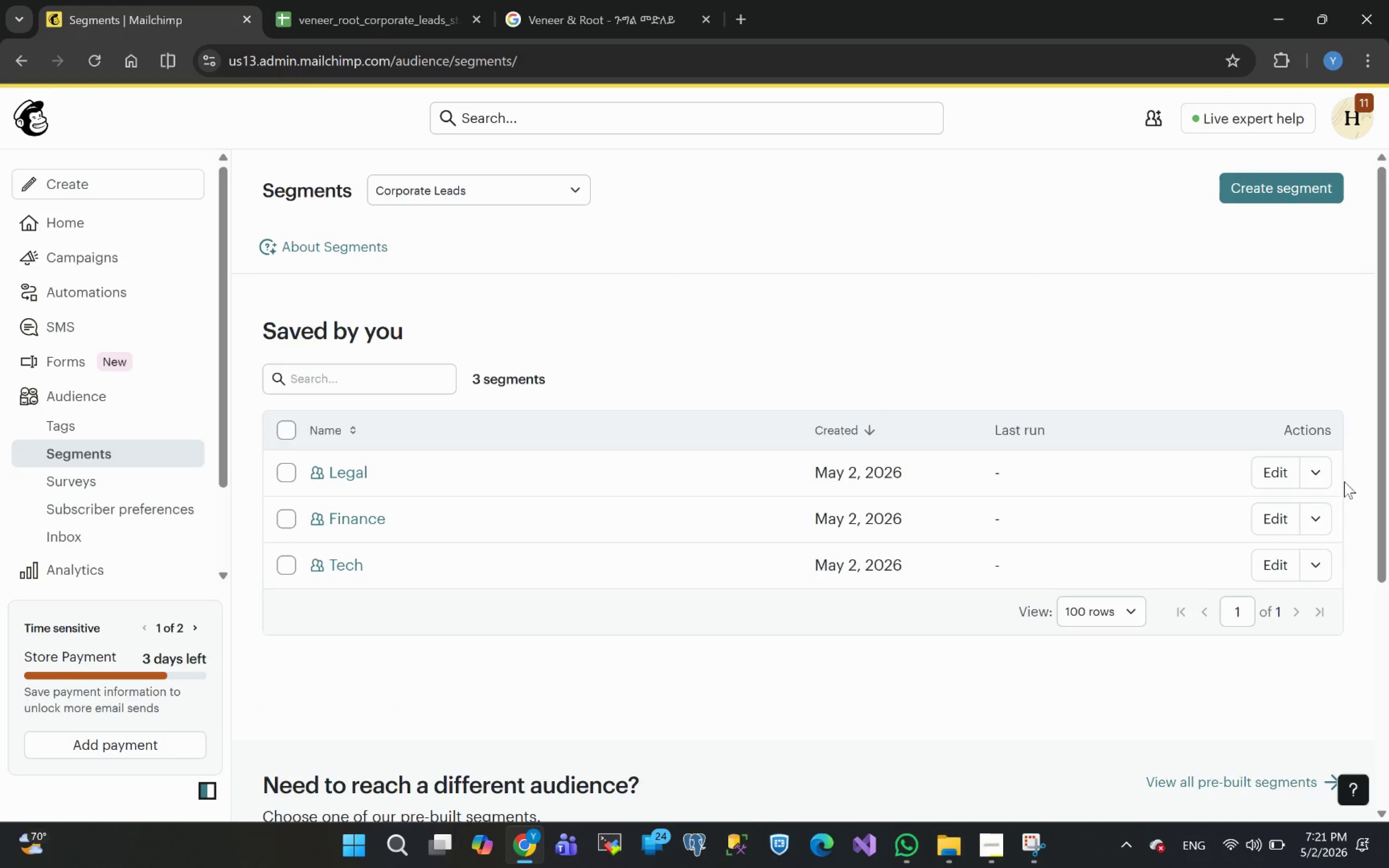 
left_click([1268, 517])
 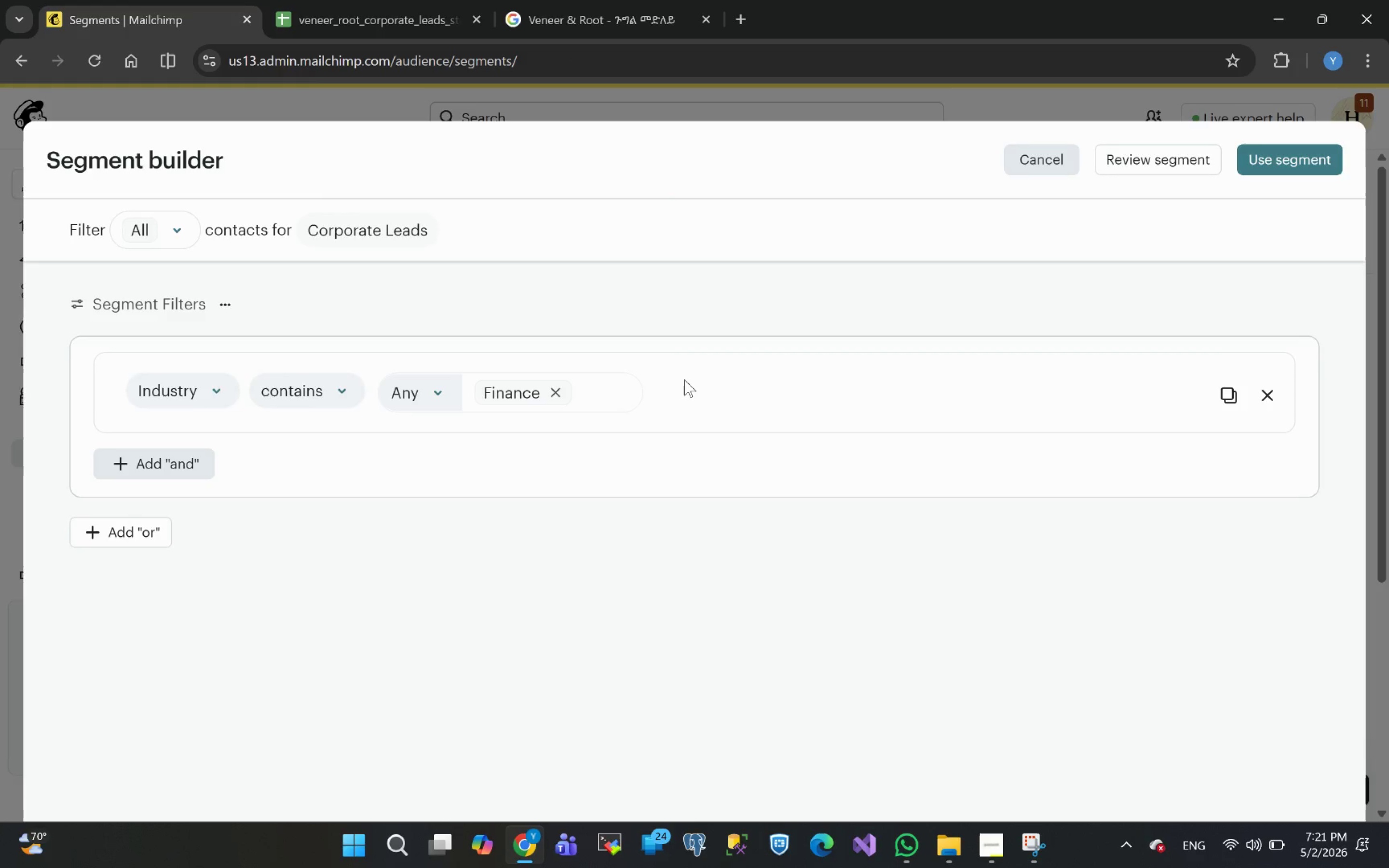 
key(Control+V)
 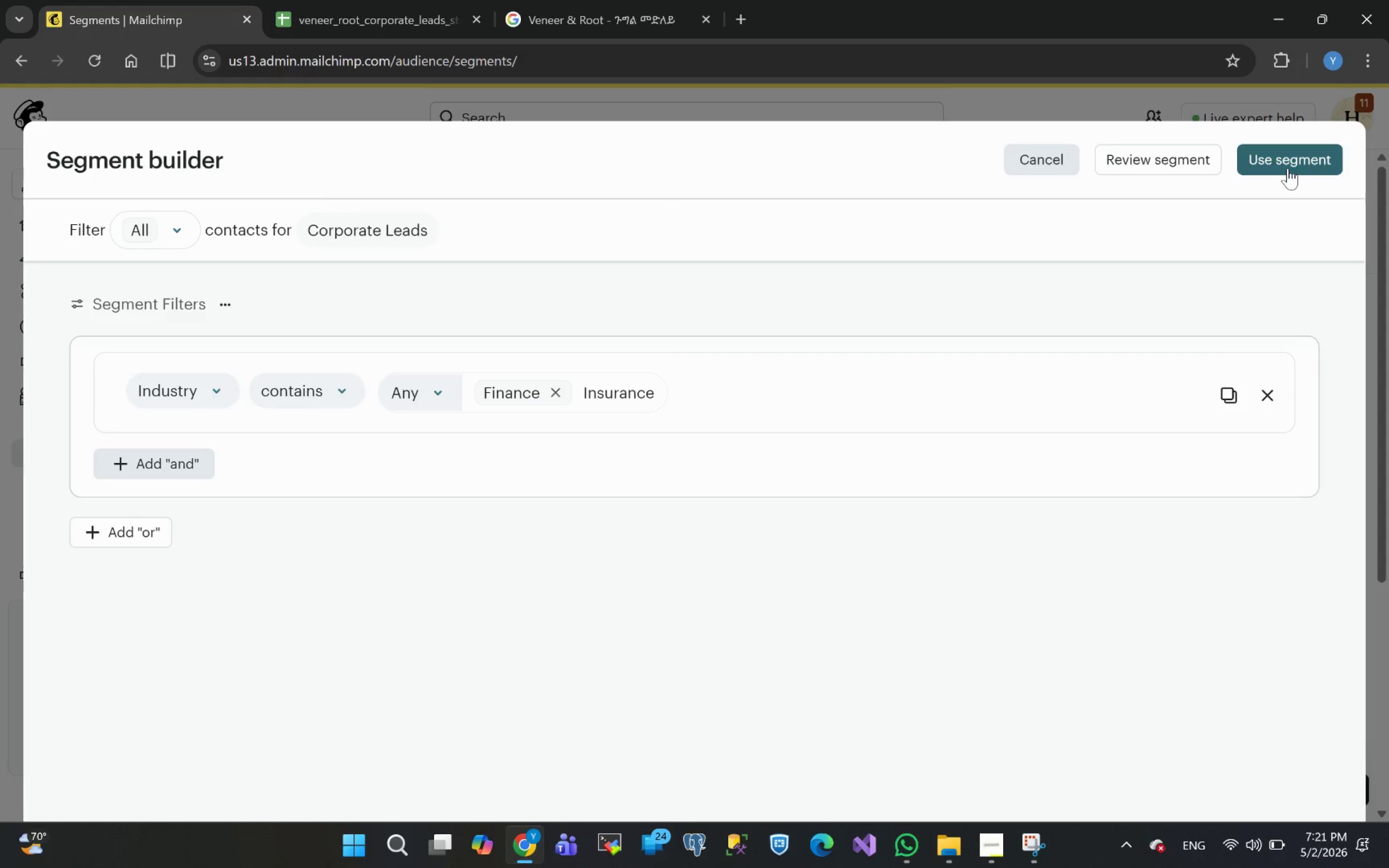 
left_click([1288, 168])
 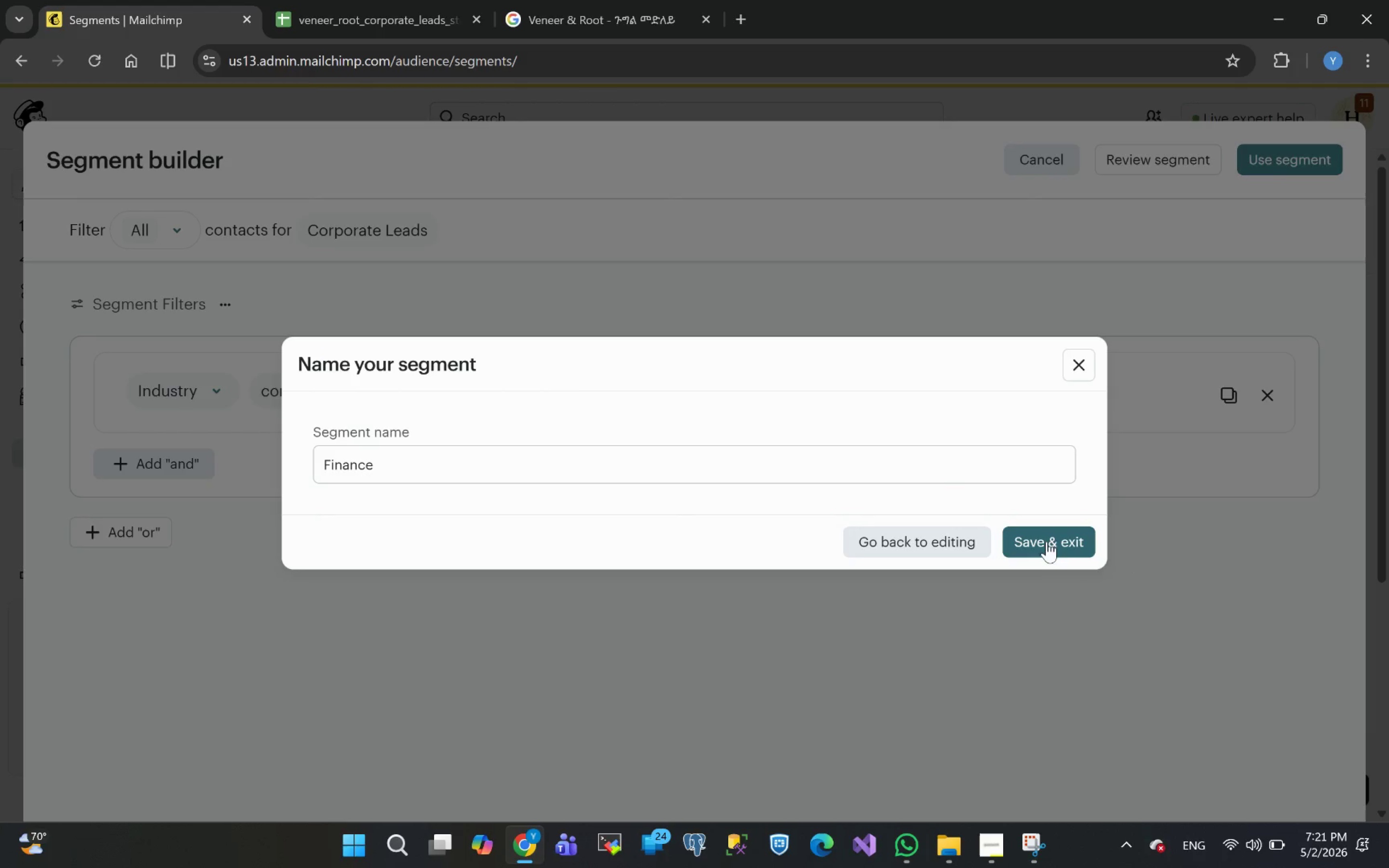 
left_click([1044, 538])
 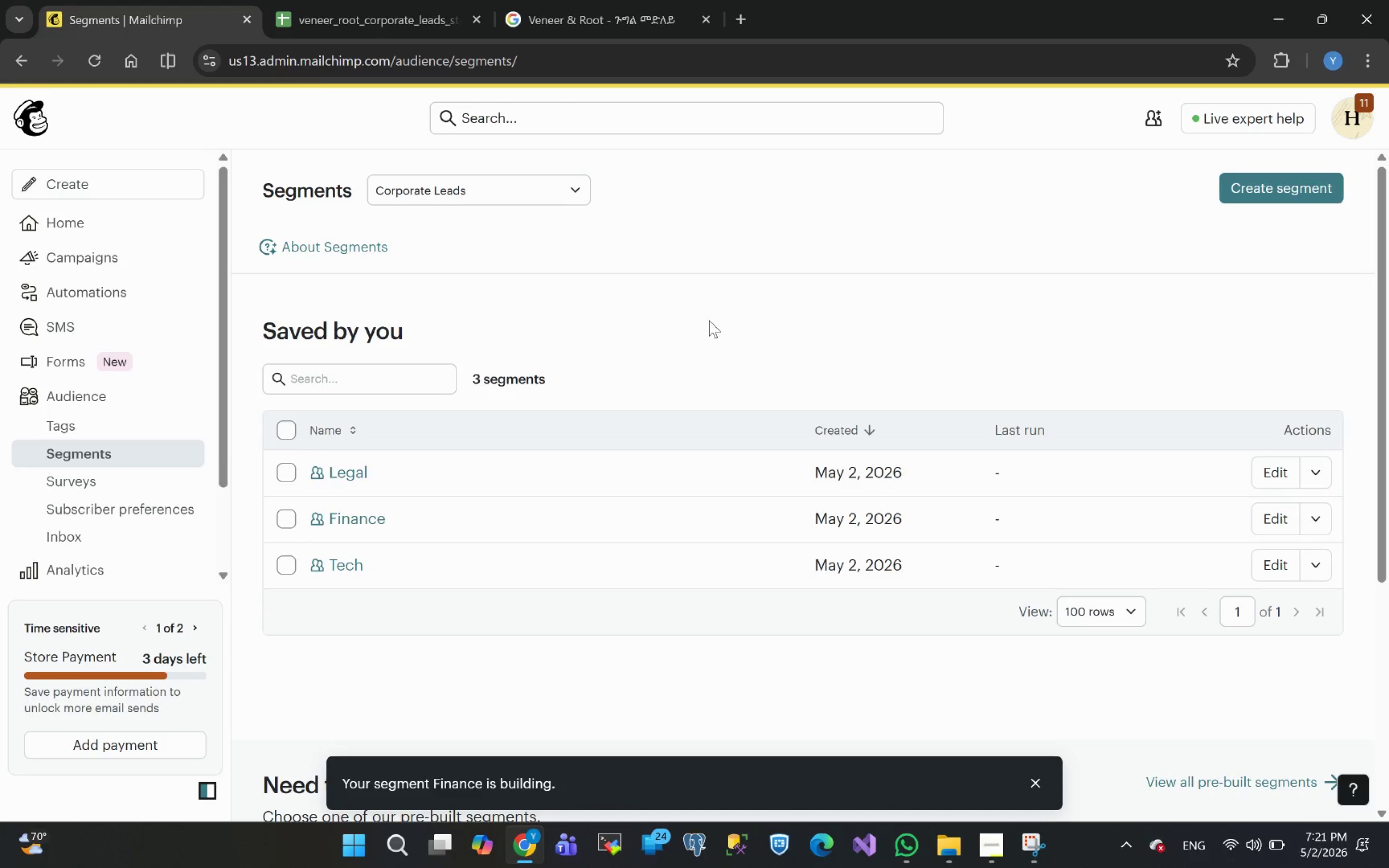 
left_click([331, 12])
 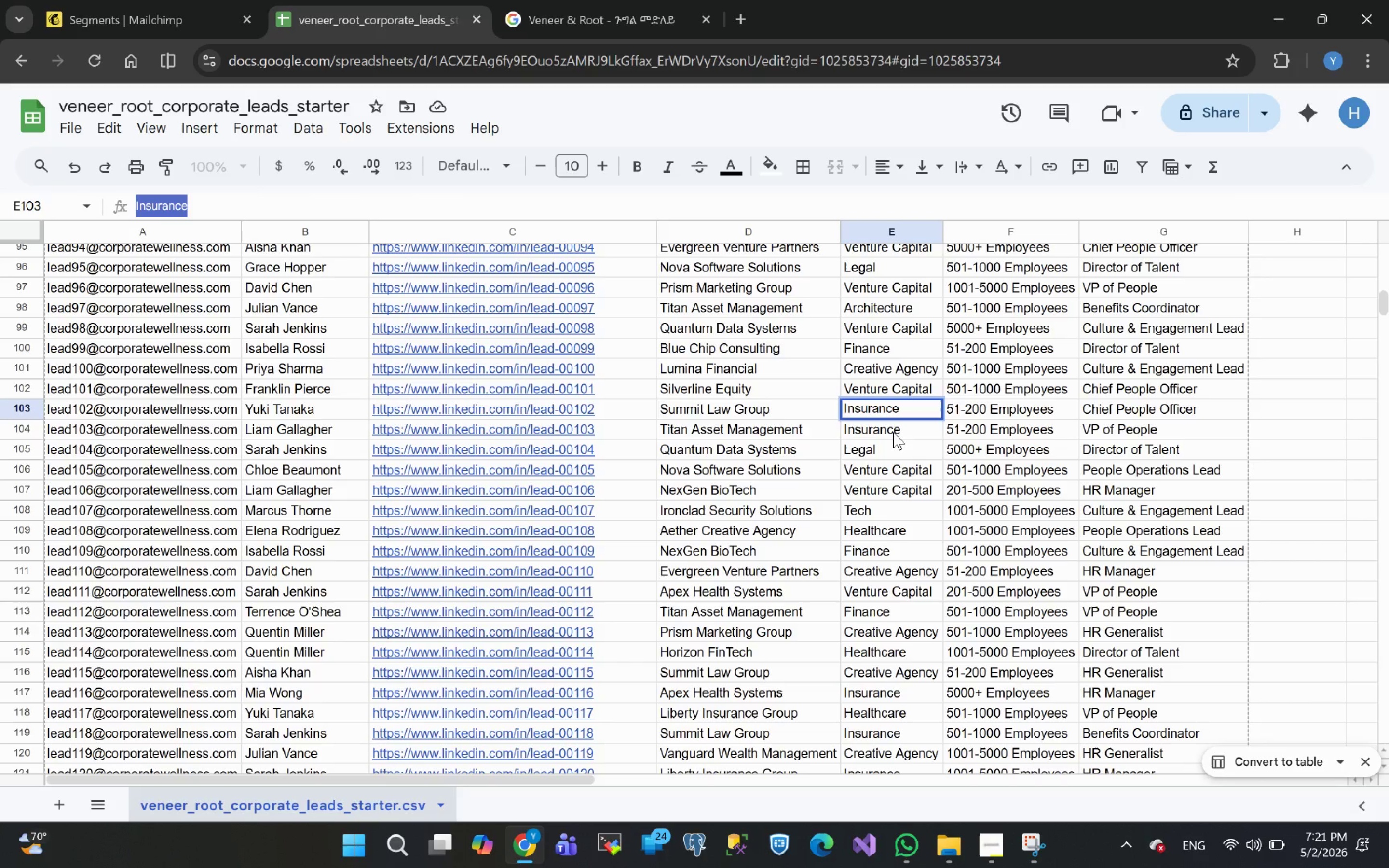 
left_click([893, 432])
 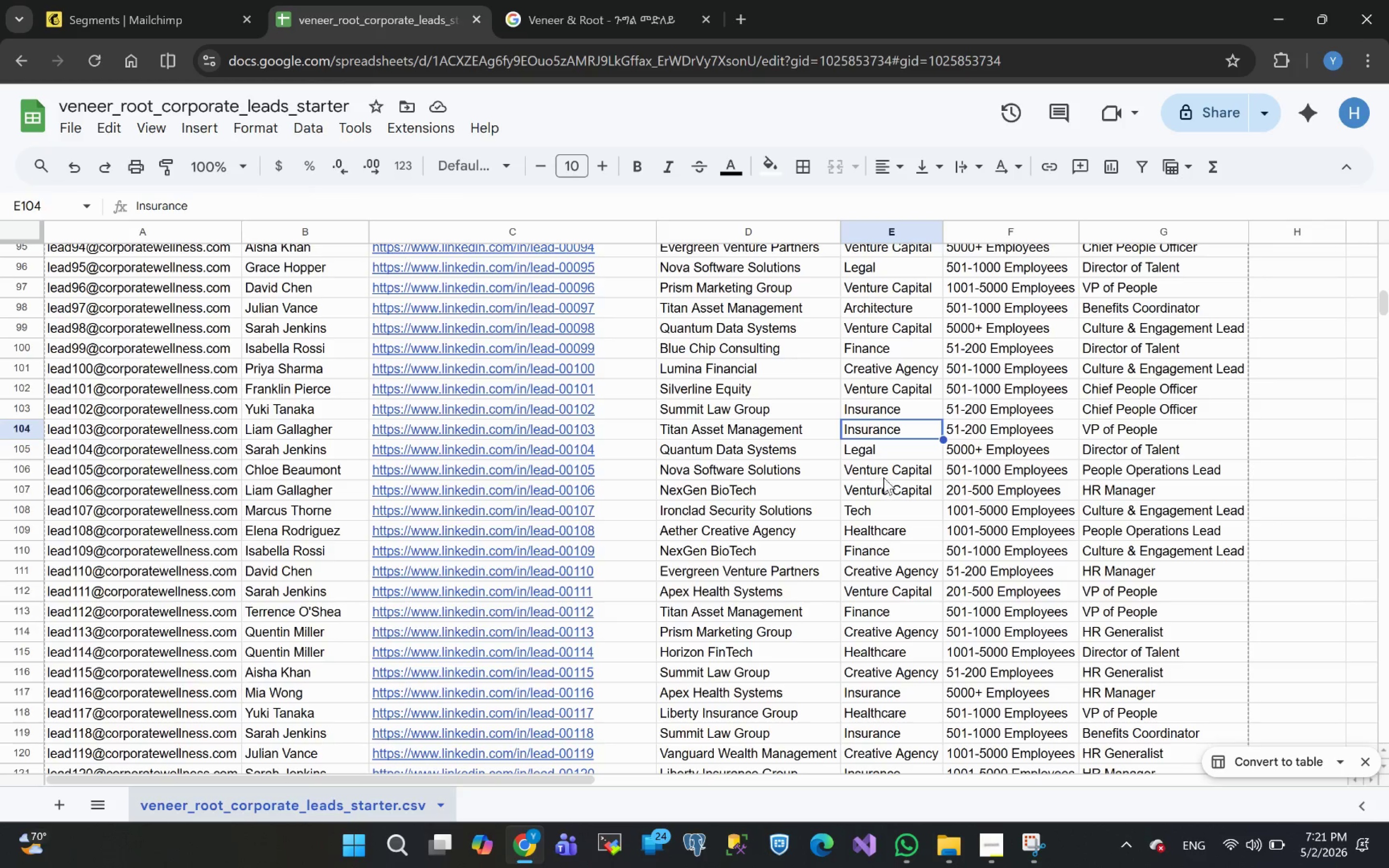 
left_click([892, 474])
 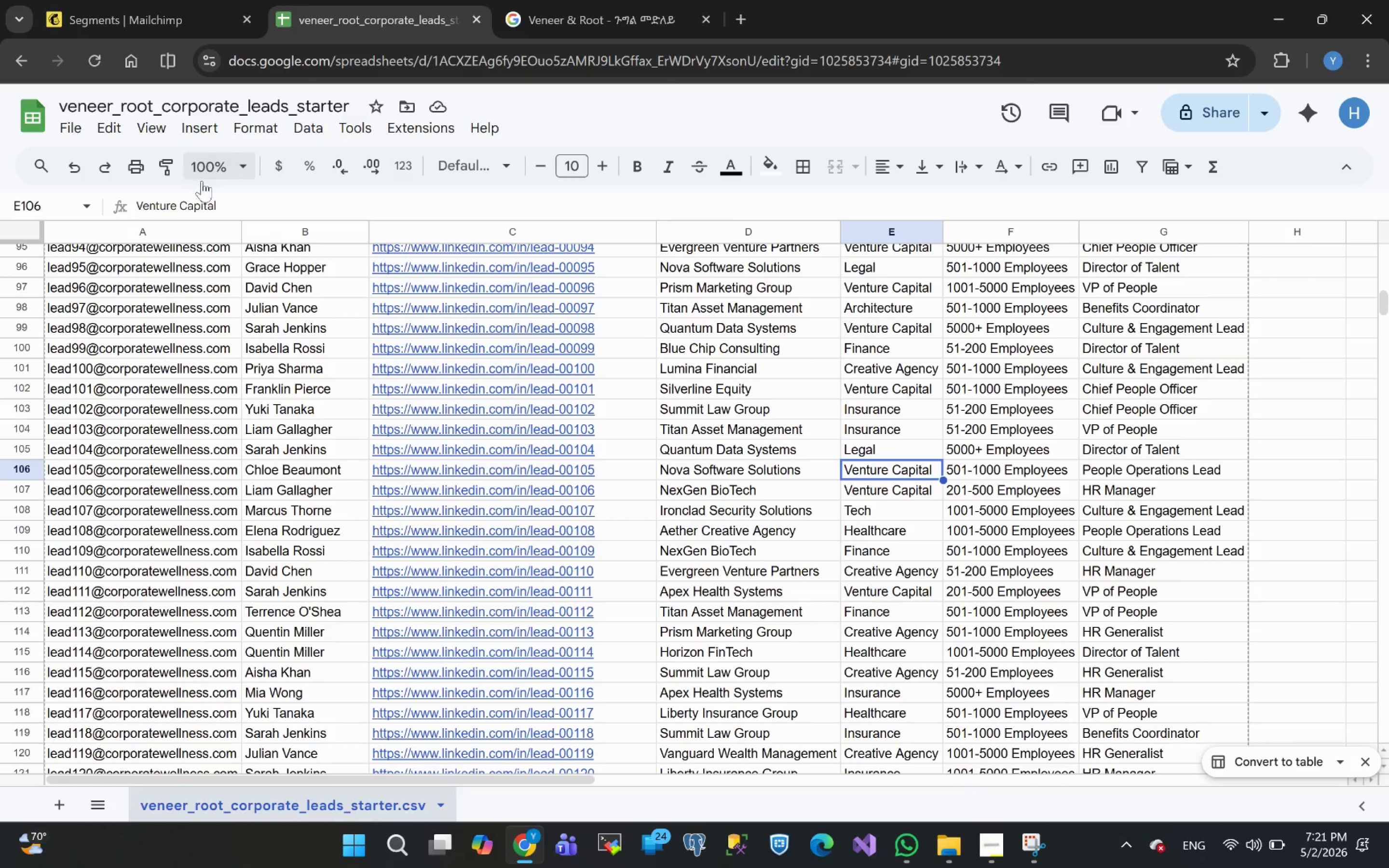 
left_click_drag(start_coordinate=[229, 203], to_coordinate=[0, 182])
 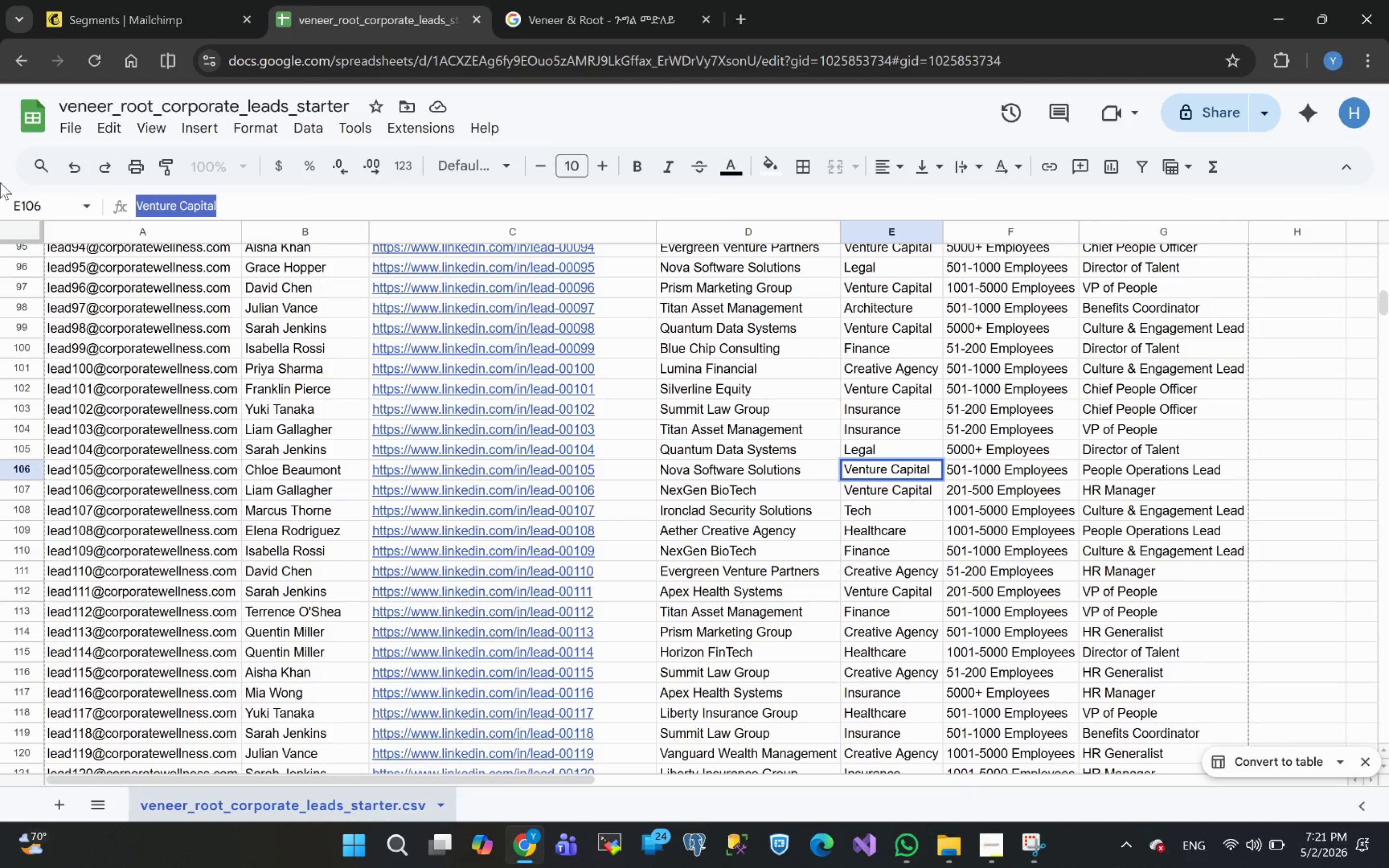 
key(Control+C)
 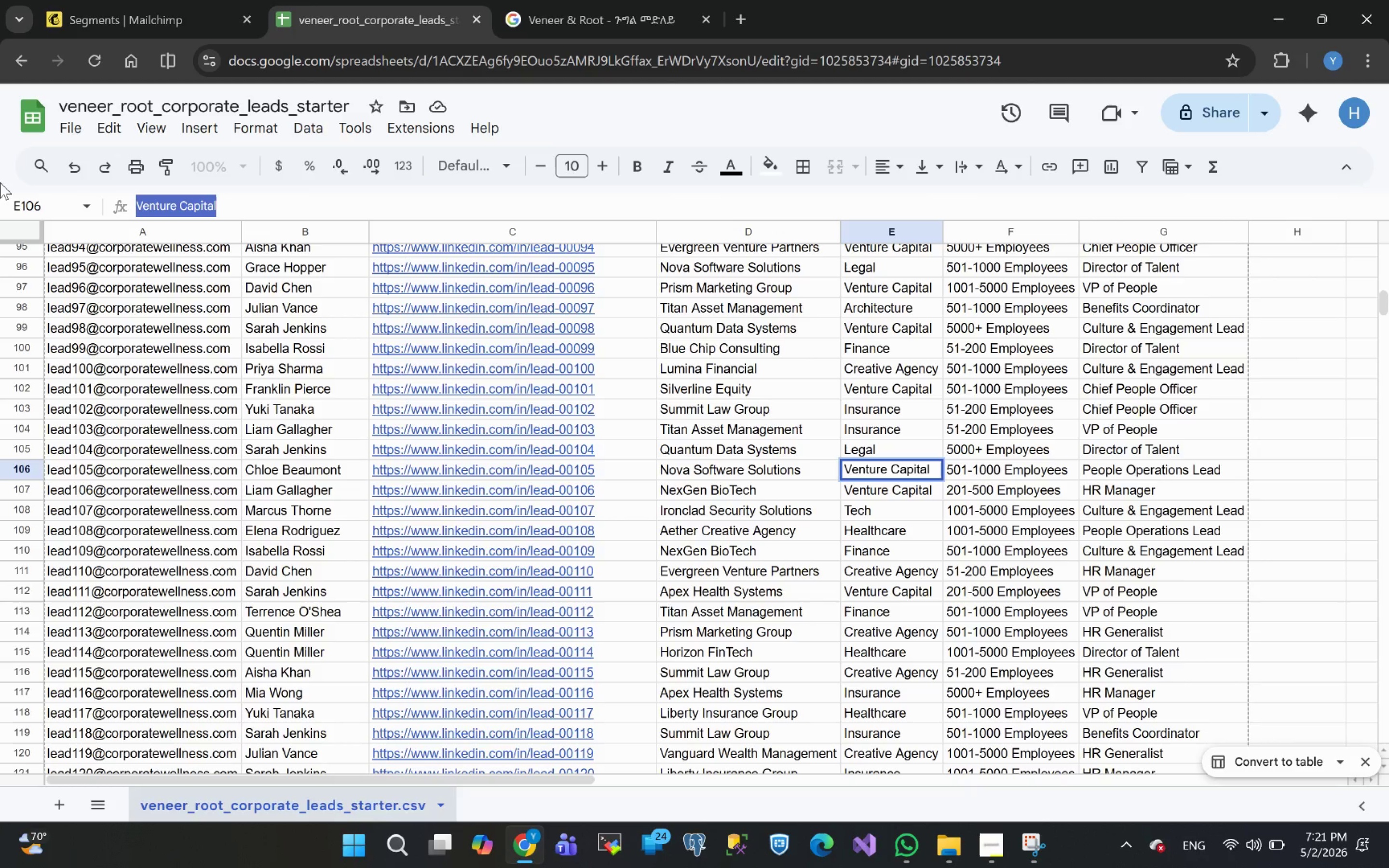 
key(Control+C)
 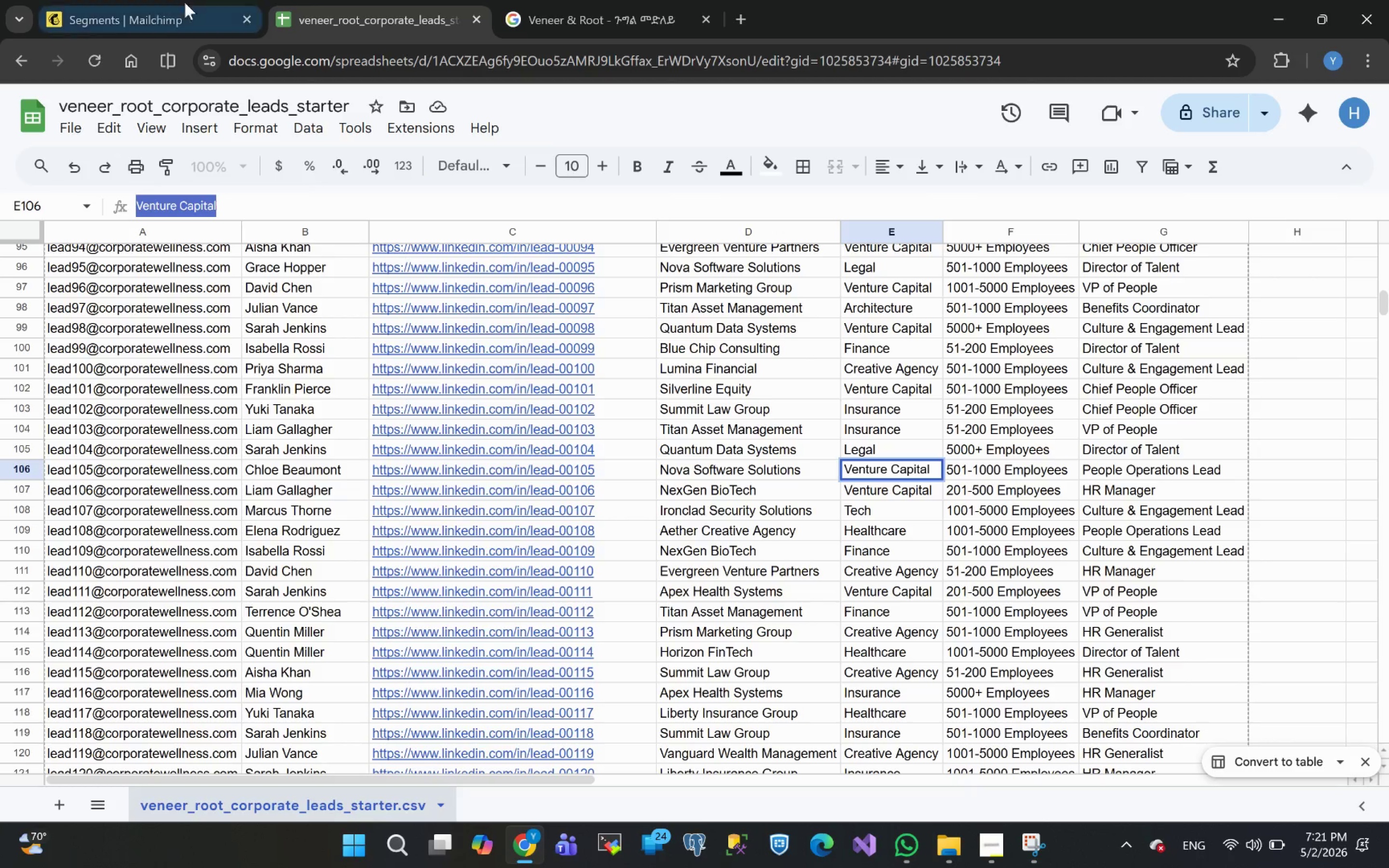 
left_click([66, 10])
 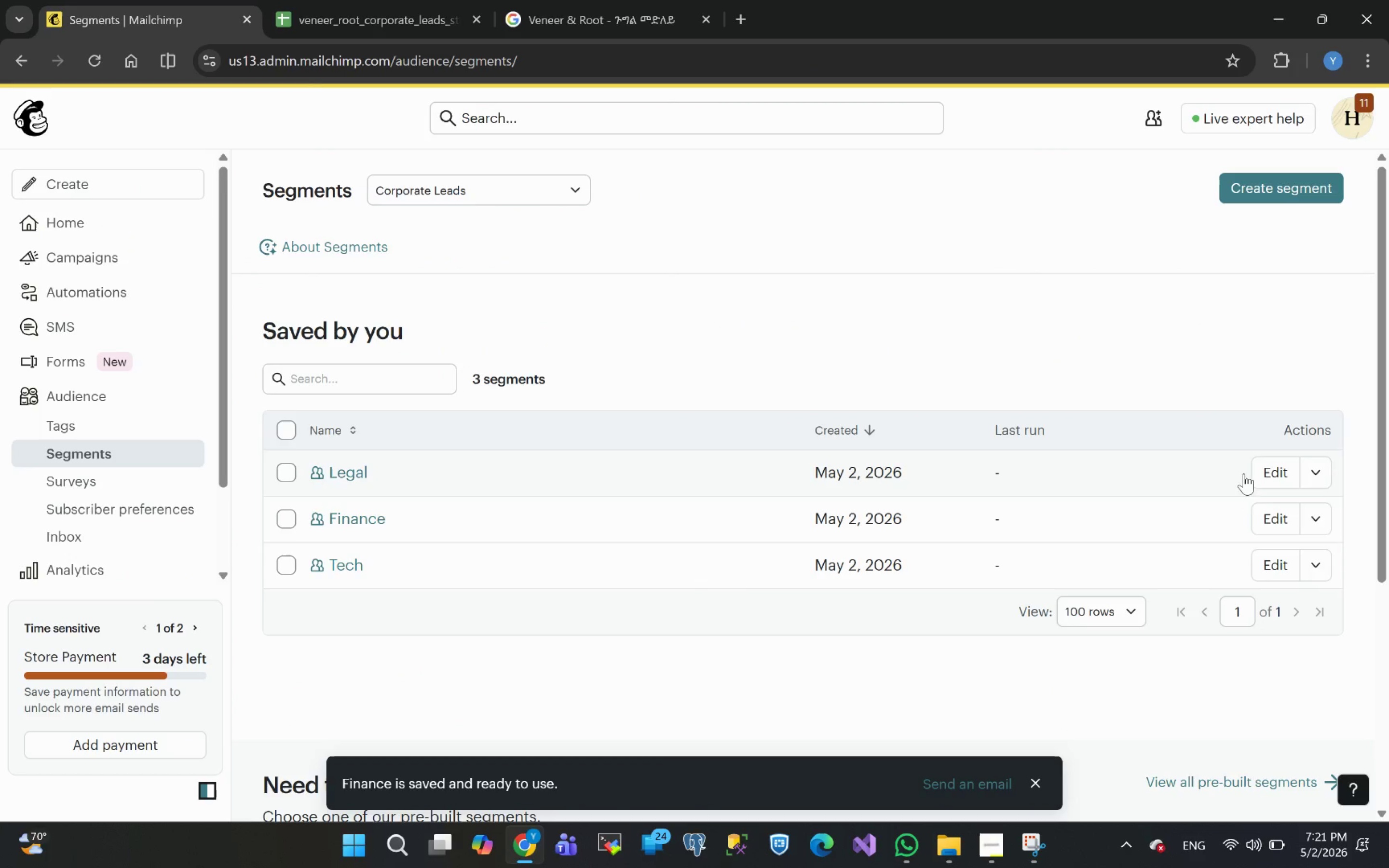 
left_click([1279, 516])
 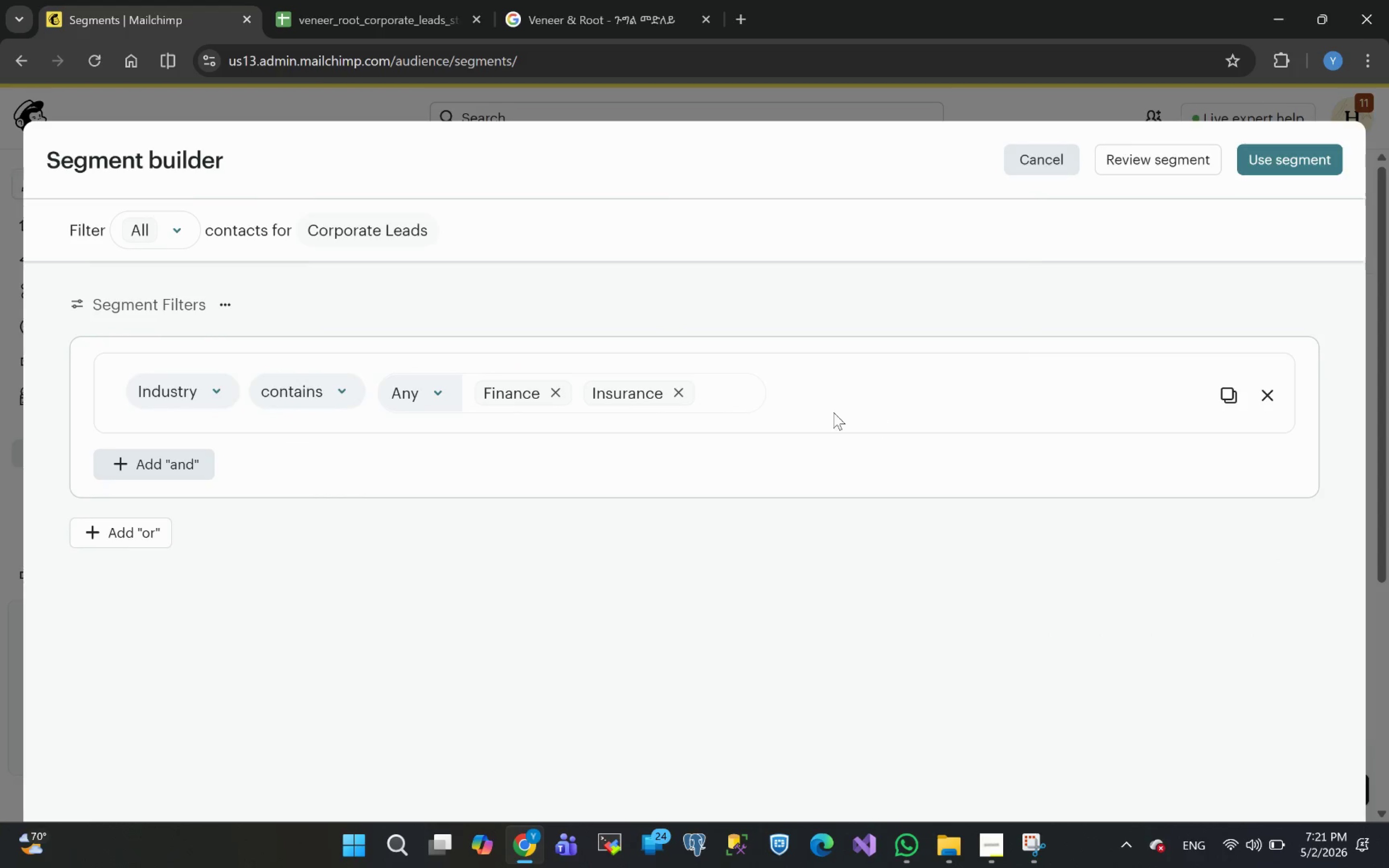 
key(Control+V)
 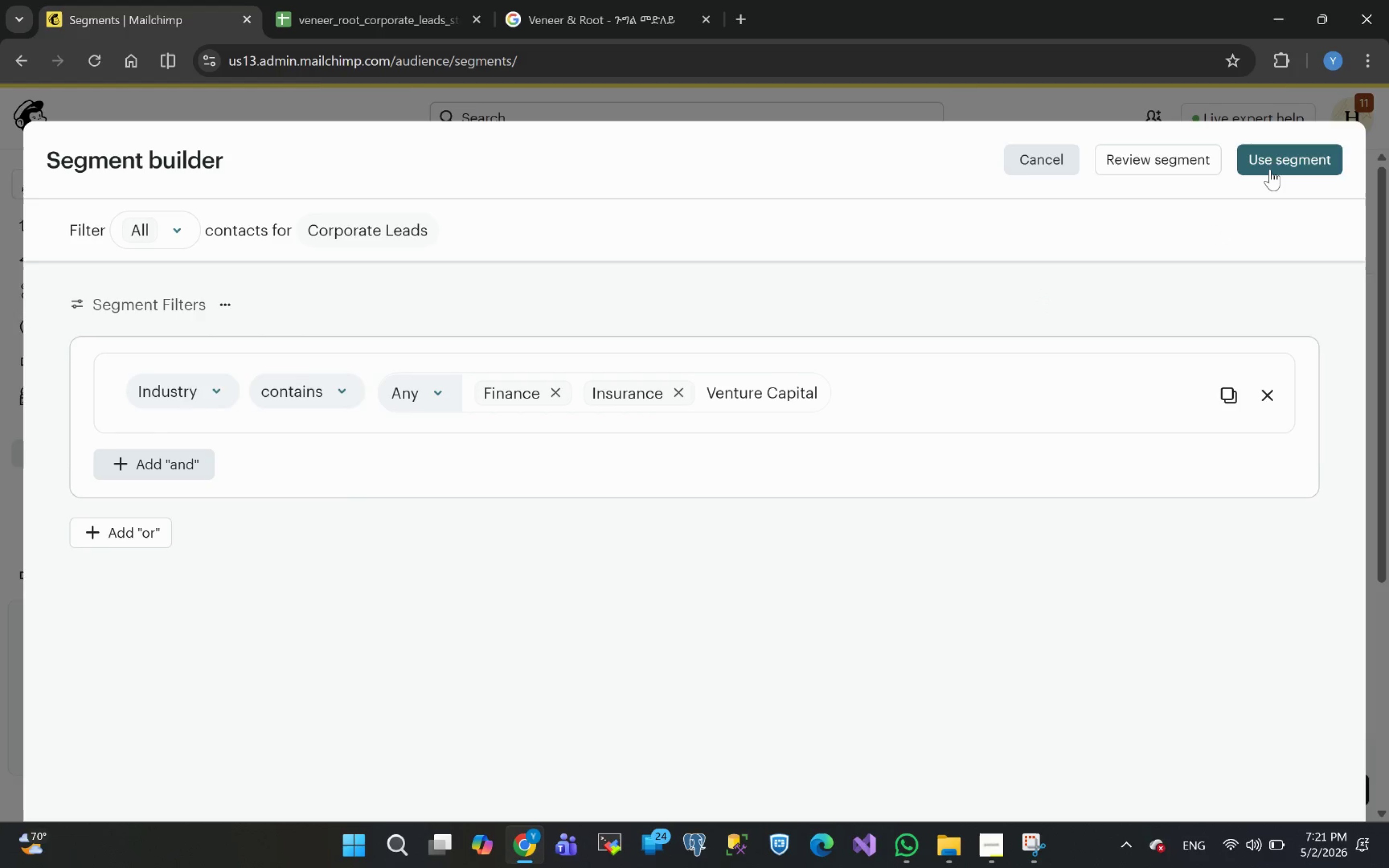 
left_click([1270, 169])
 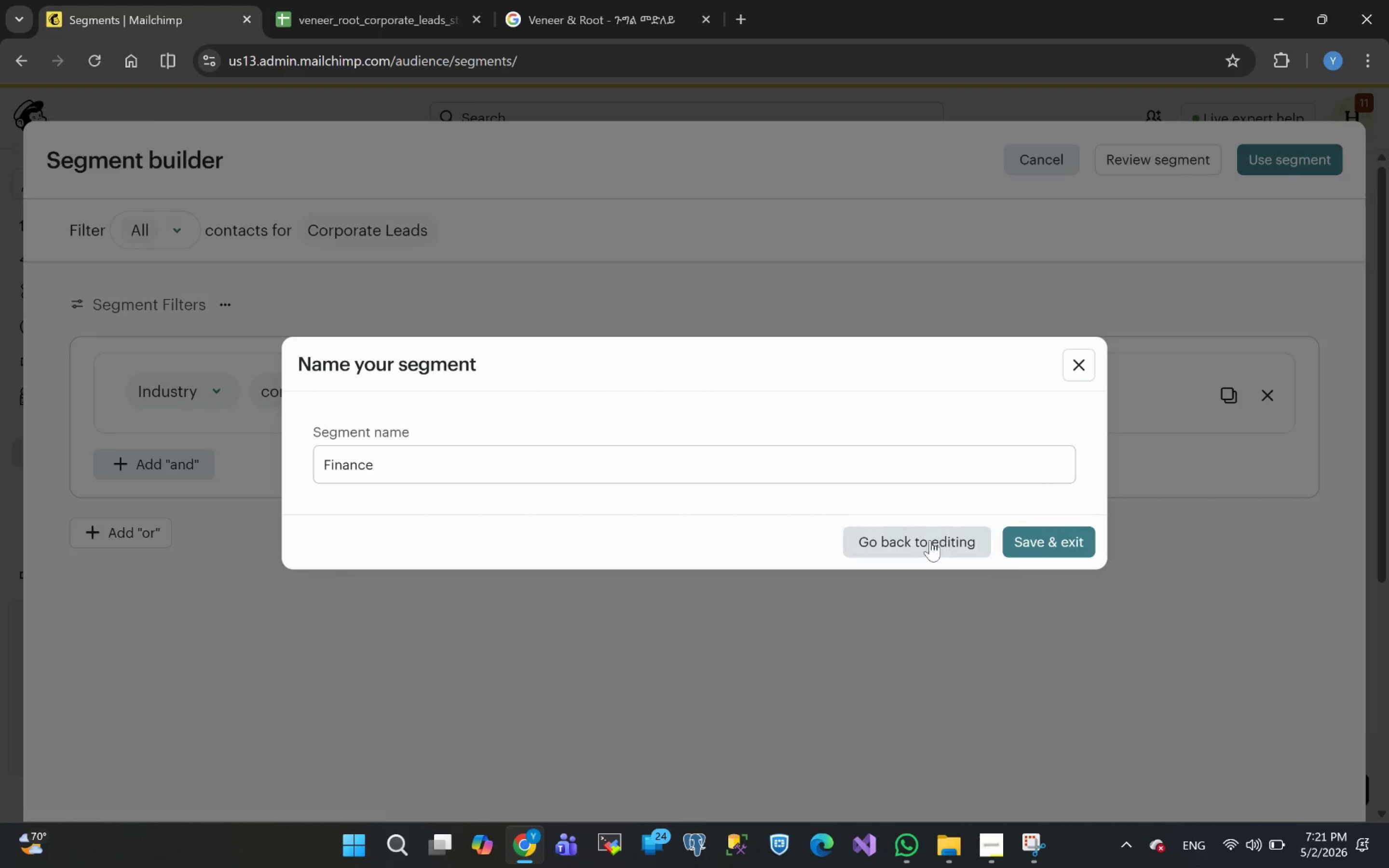 
left_click([1060, 542])
 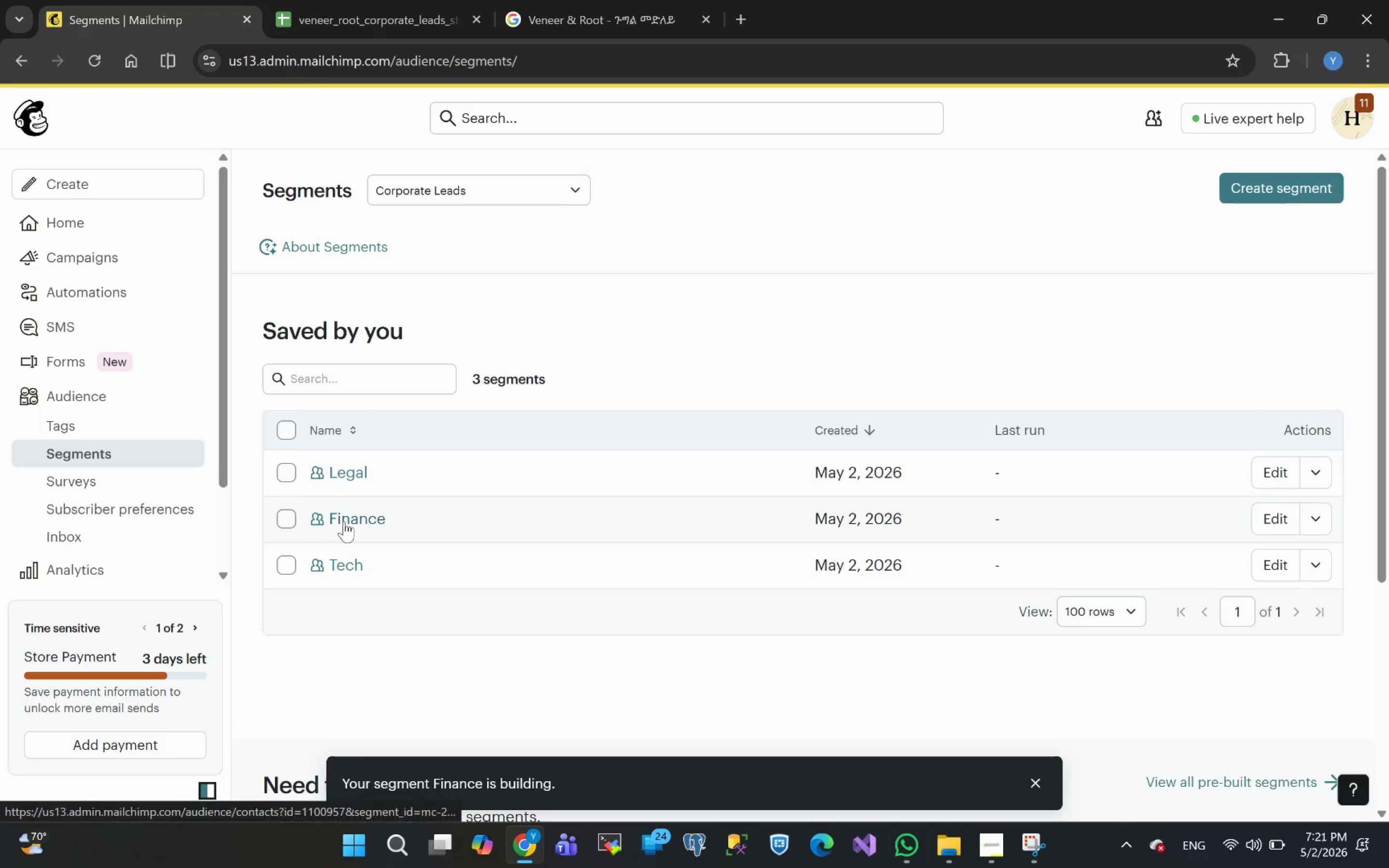 
left_click([346, 521])
 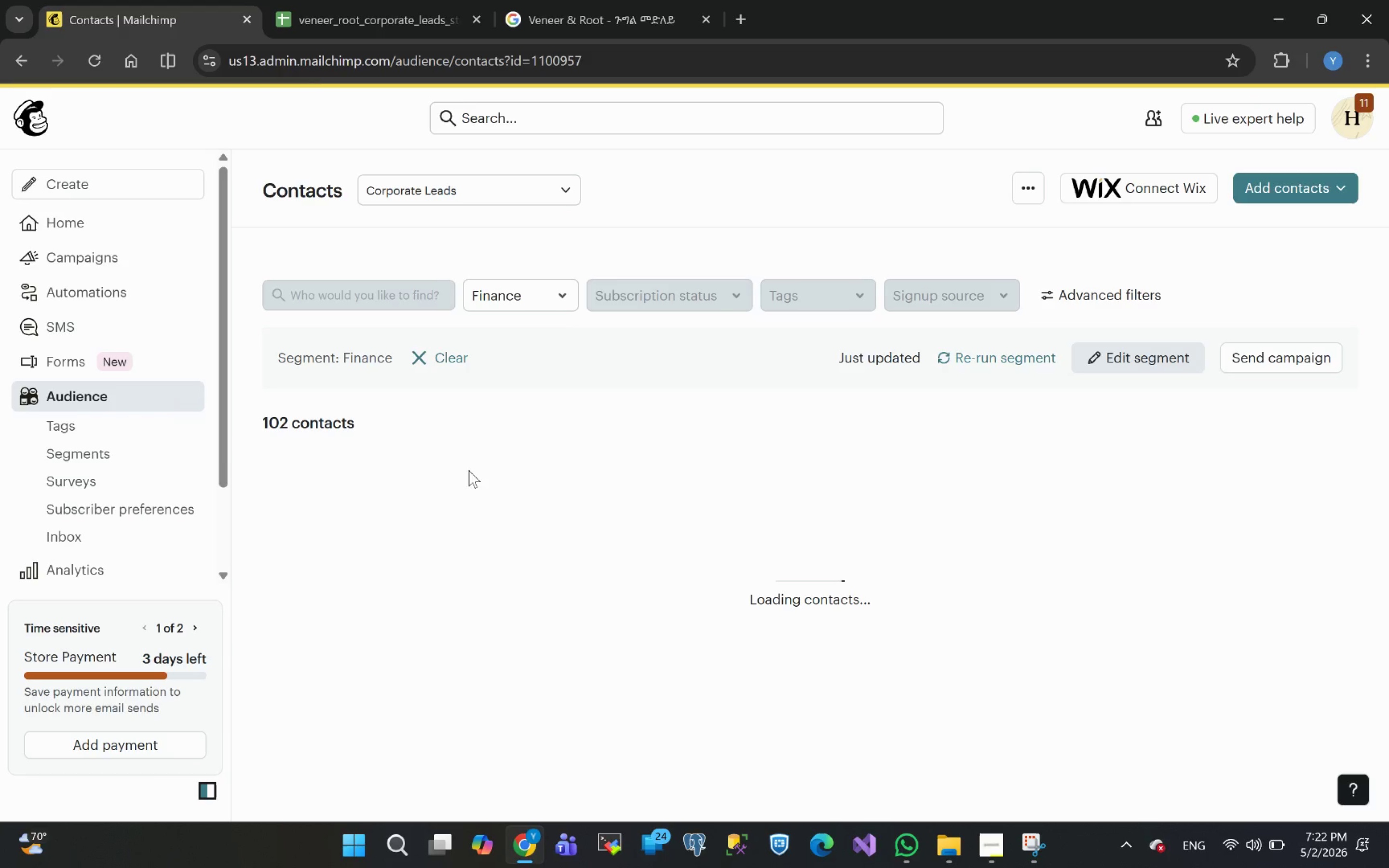 
left_click_drag(start_coordinate=[258, 421], to_coordinate=[295, 423])
 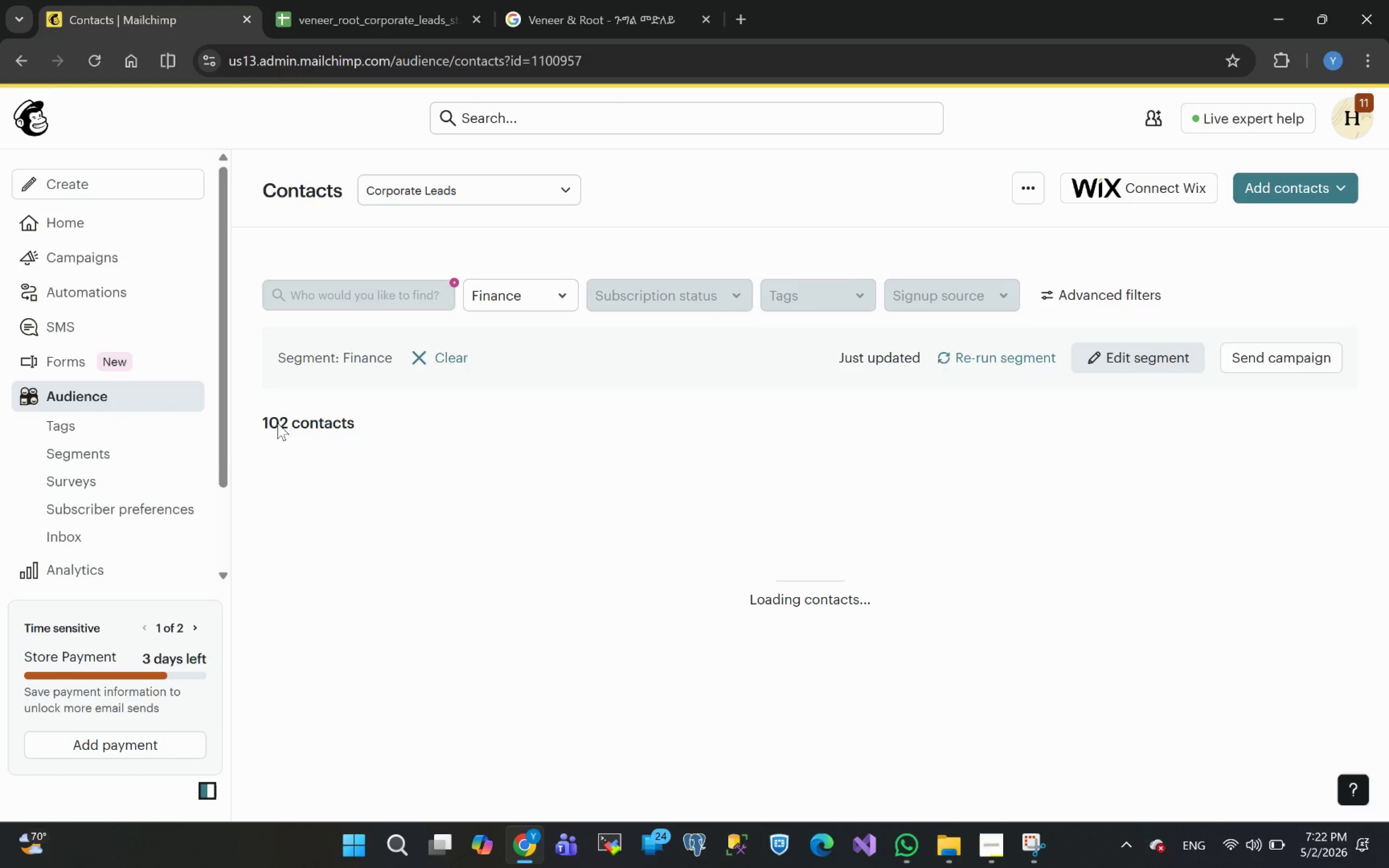 
double_click([277, 423])
 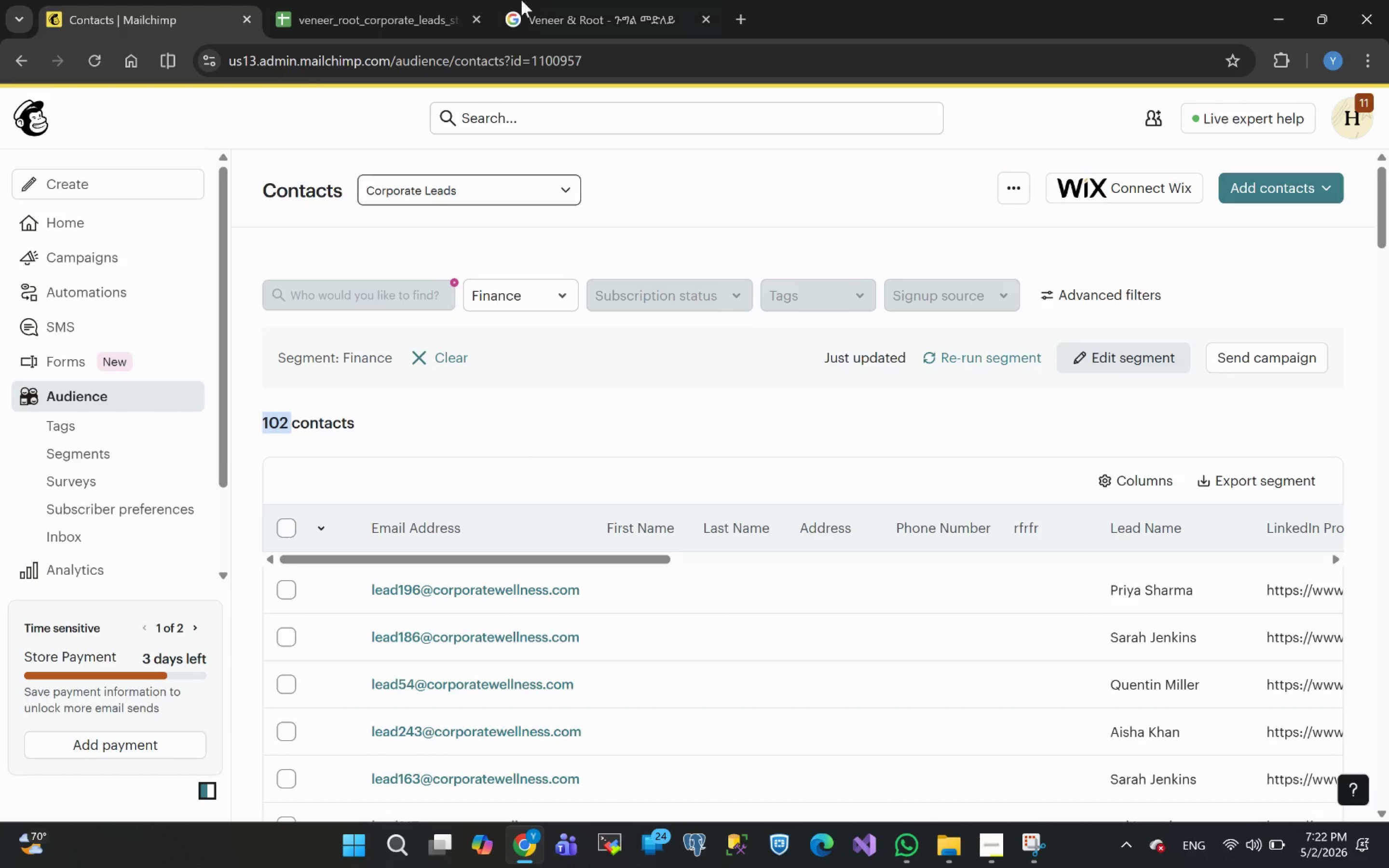 
left_click([338, 16])
 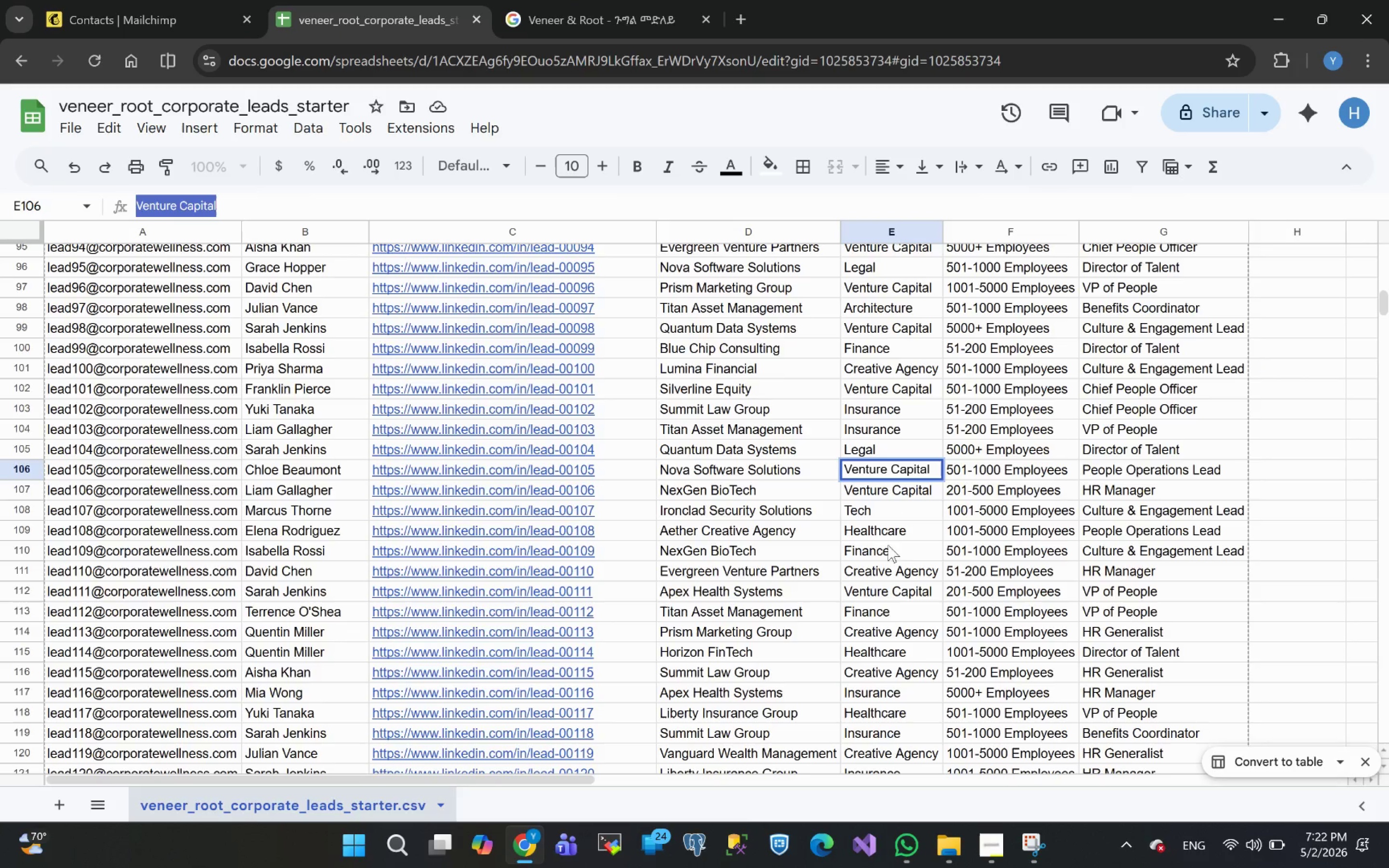 
left_click([876, 532])
 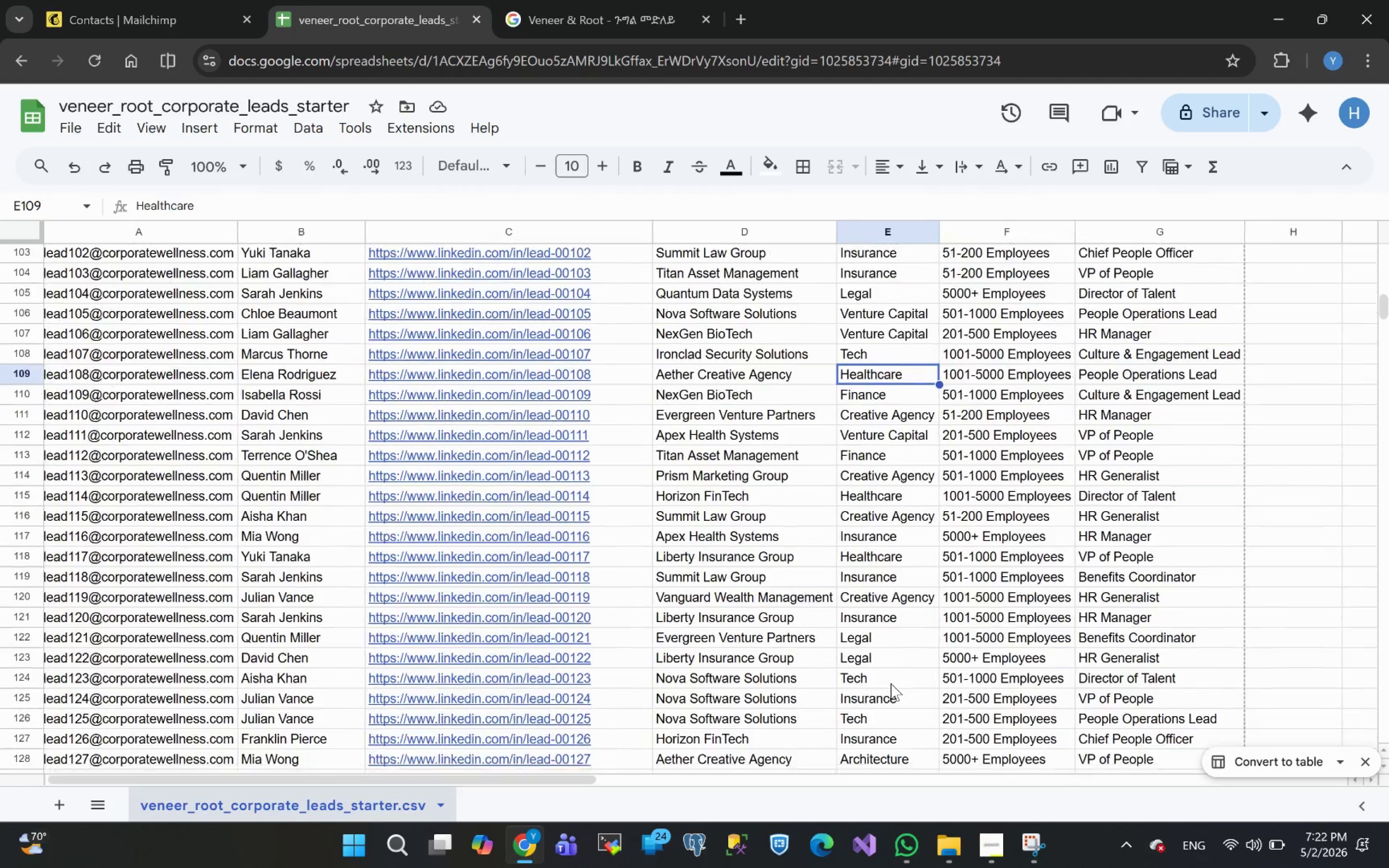 
wait(8.88)
 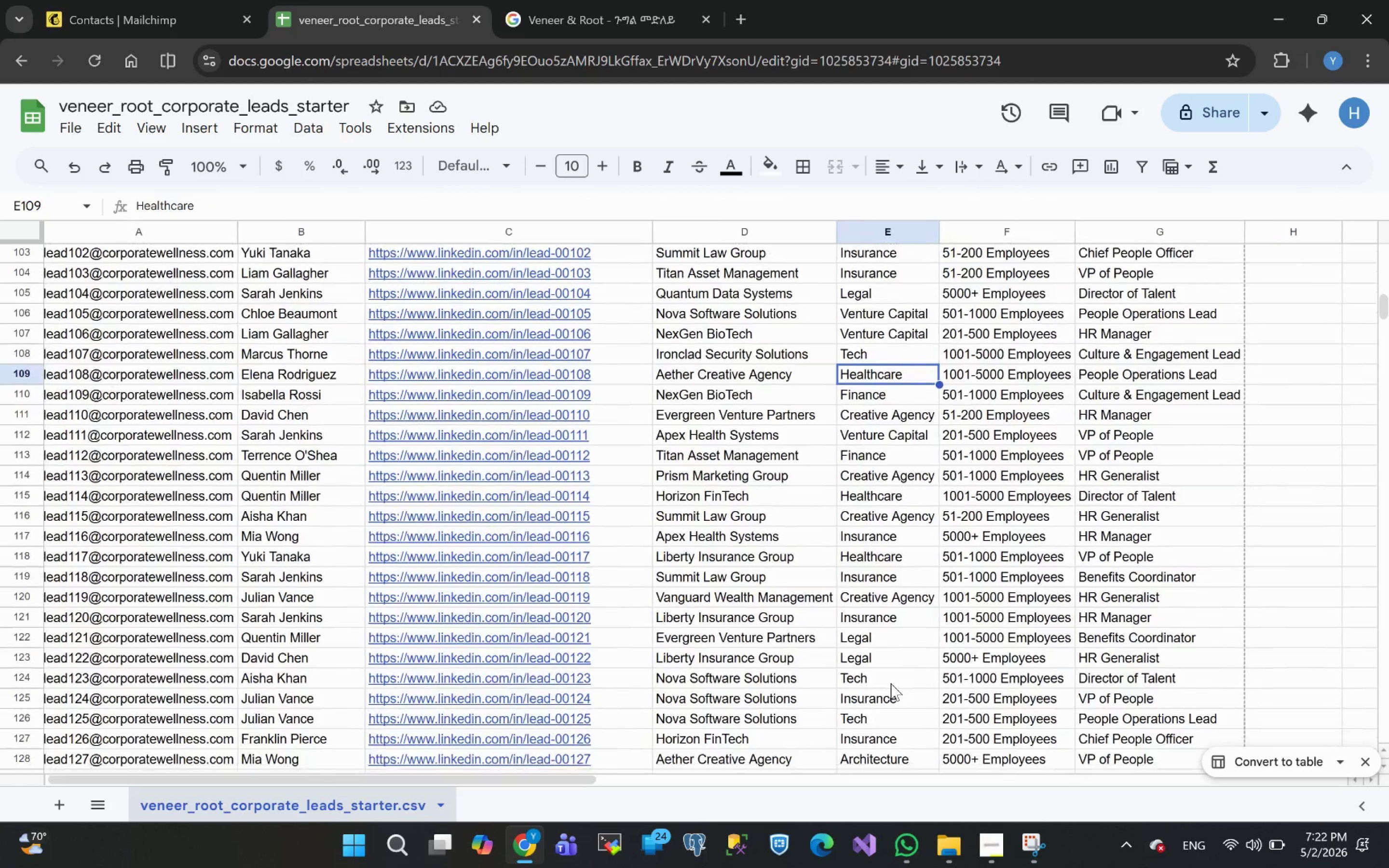 
left_click([885, 555])
 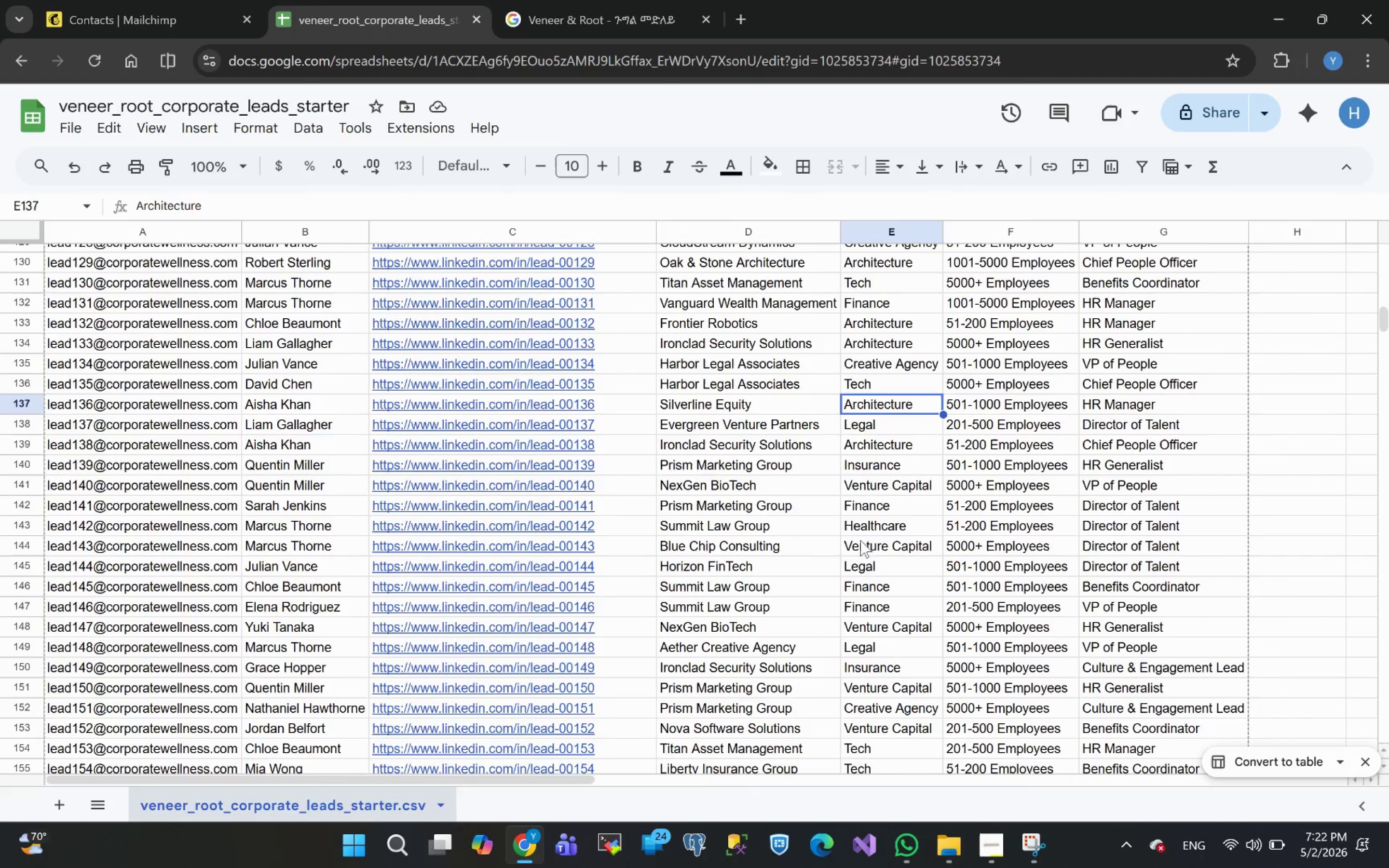 
left_click([862, 526])
 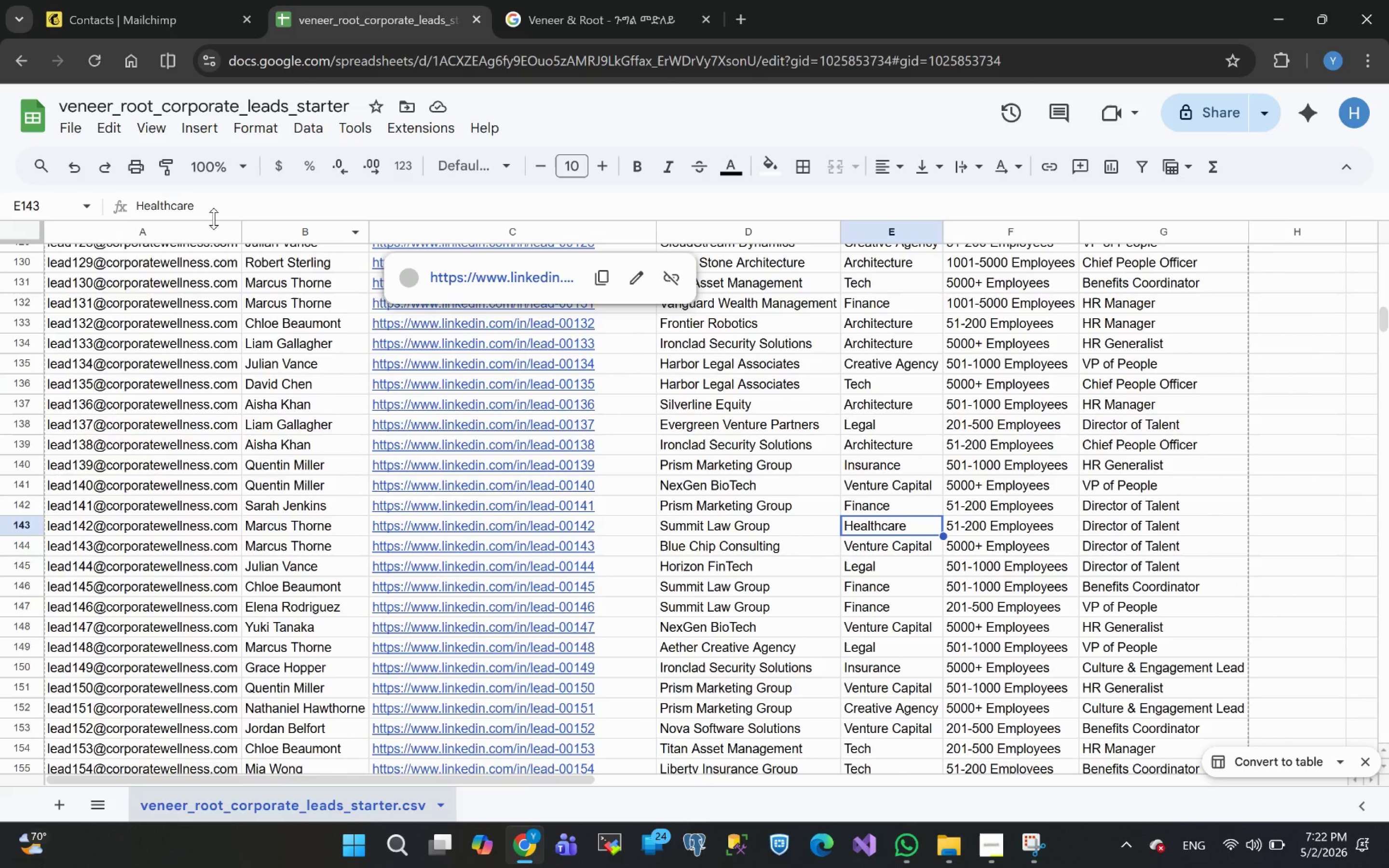 
left_click_drag(start_coordinate=[209, 207], to_coordinate=[76, 215])
 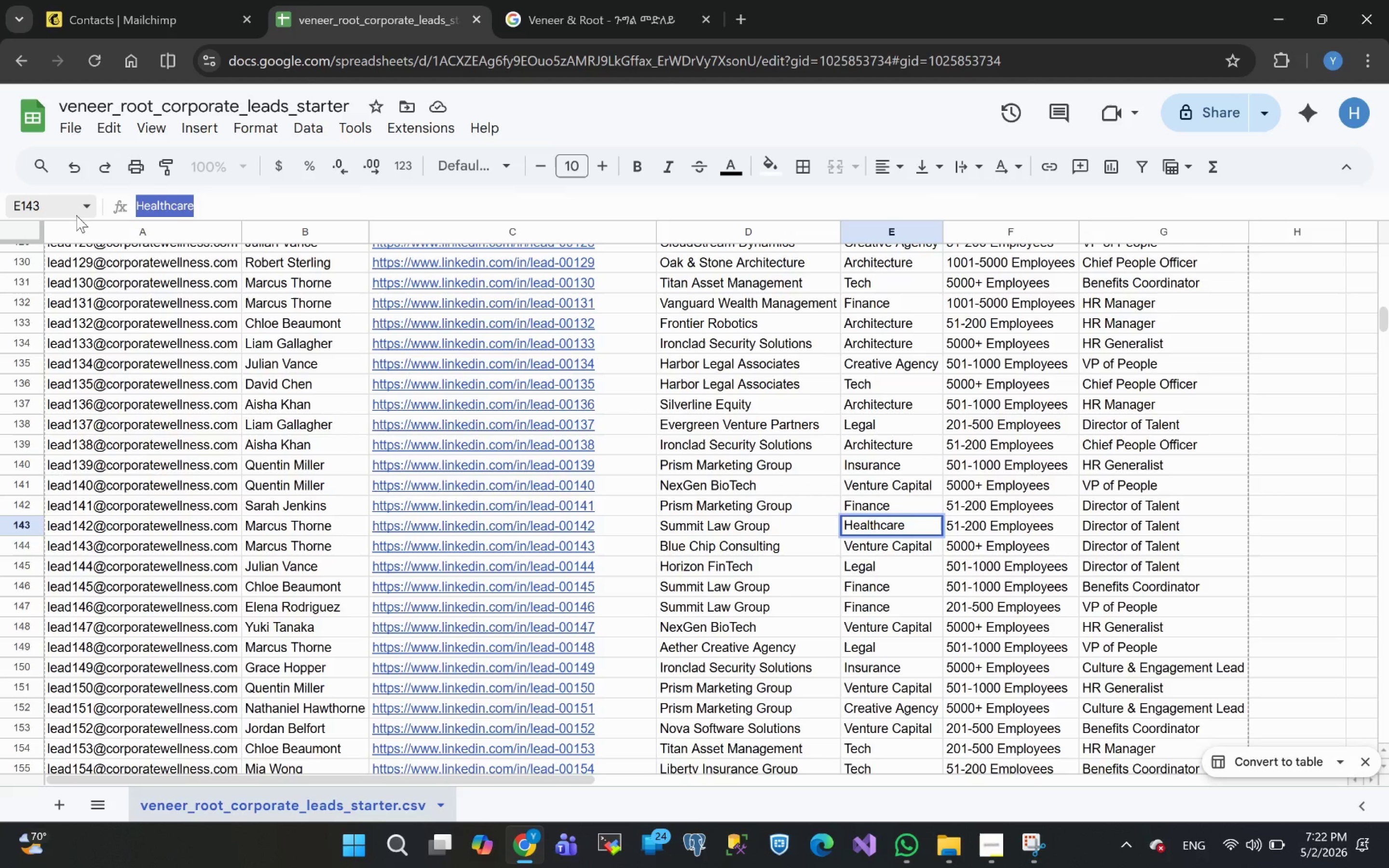 
key(Control+C)
 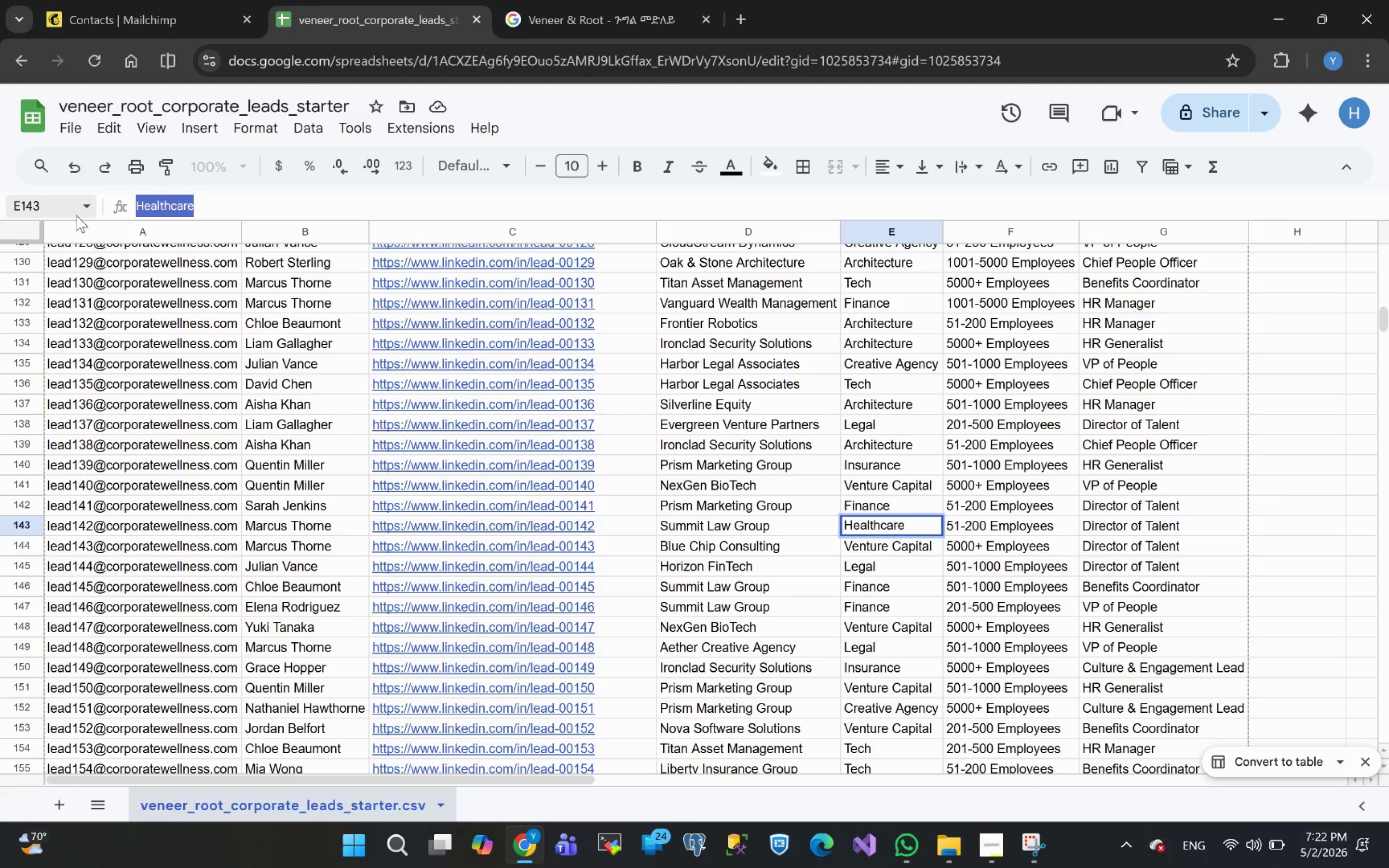 
key(Control+C)
 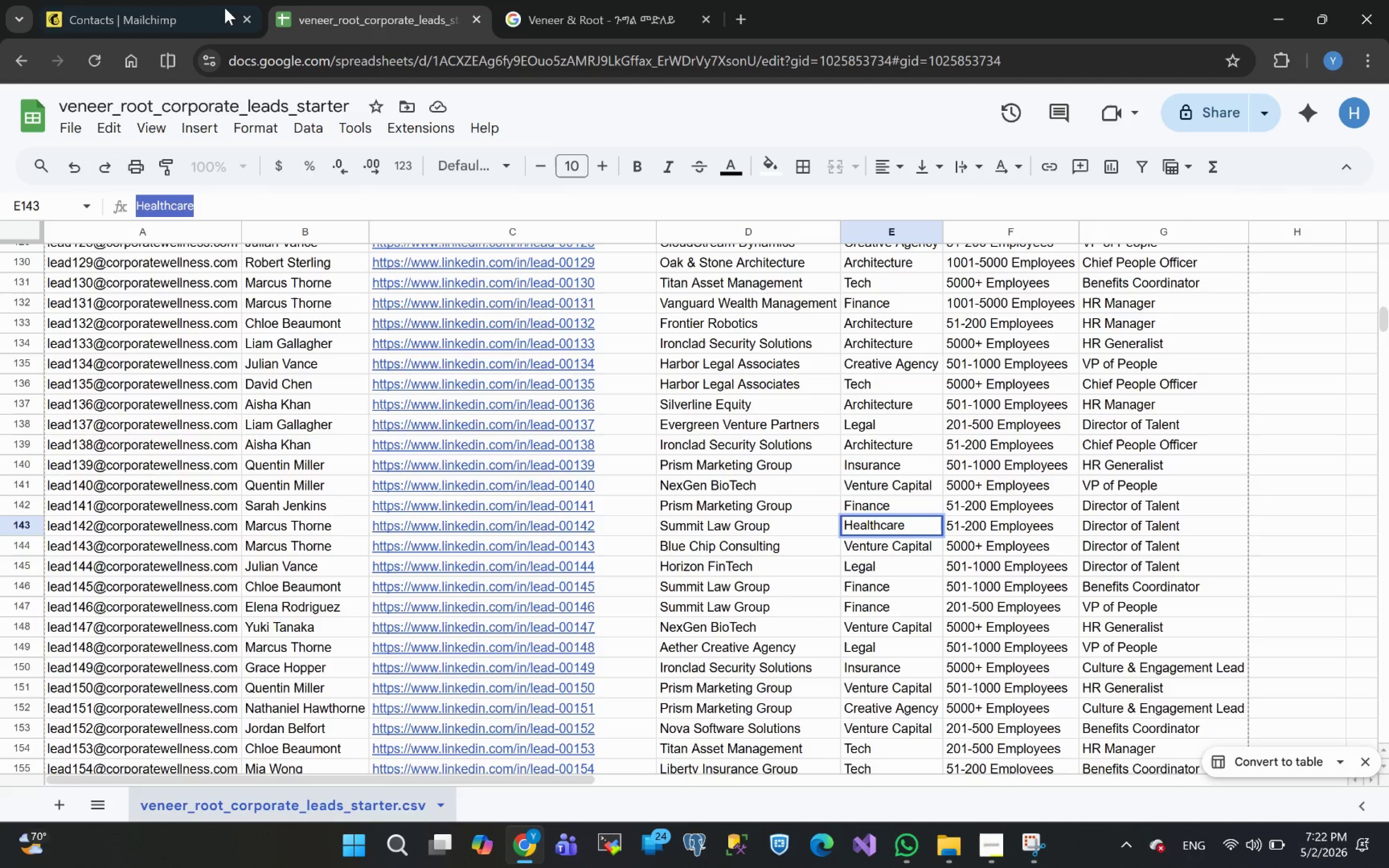 
left_click([145, 8])
 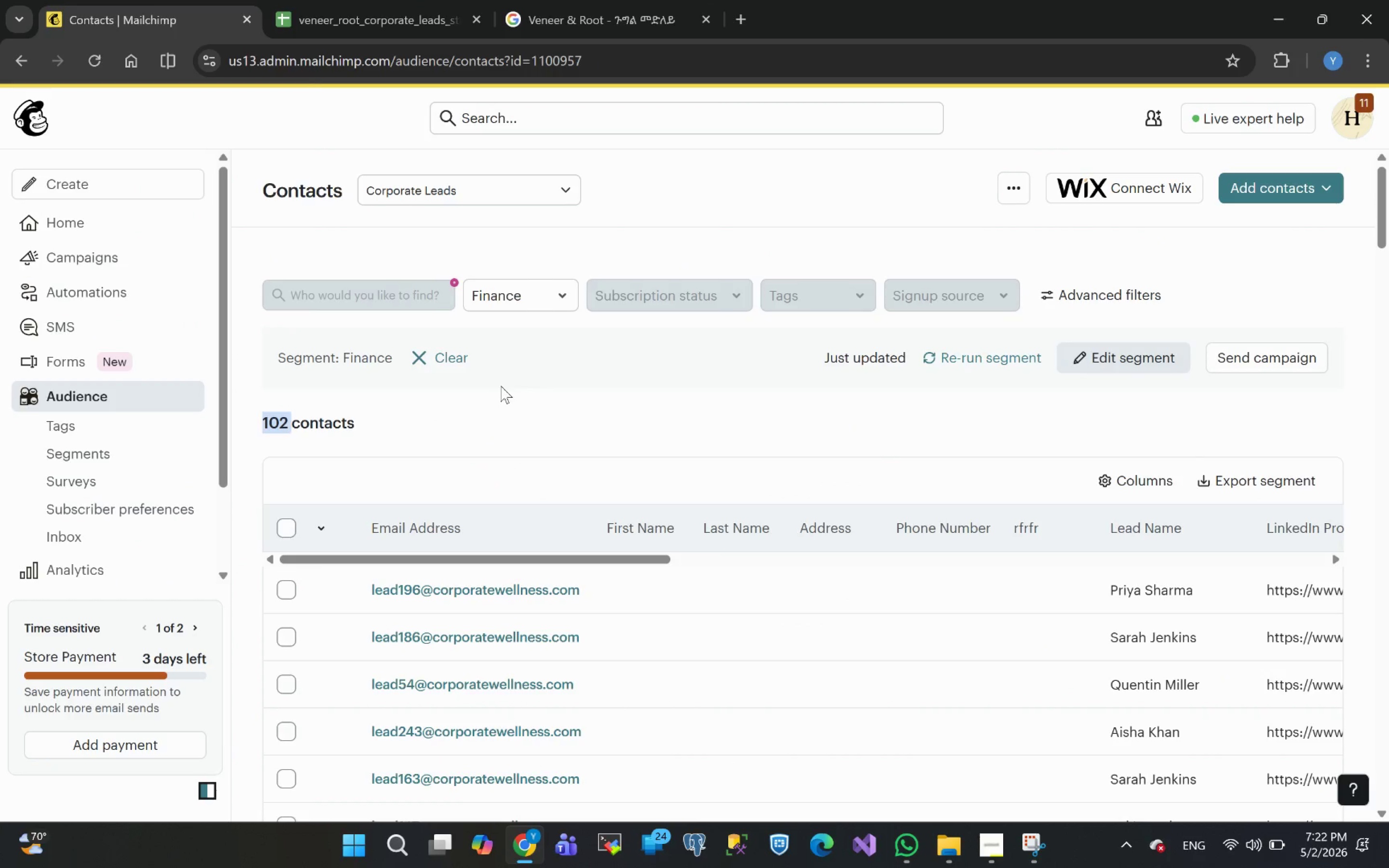 
wait(6.78)
 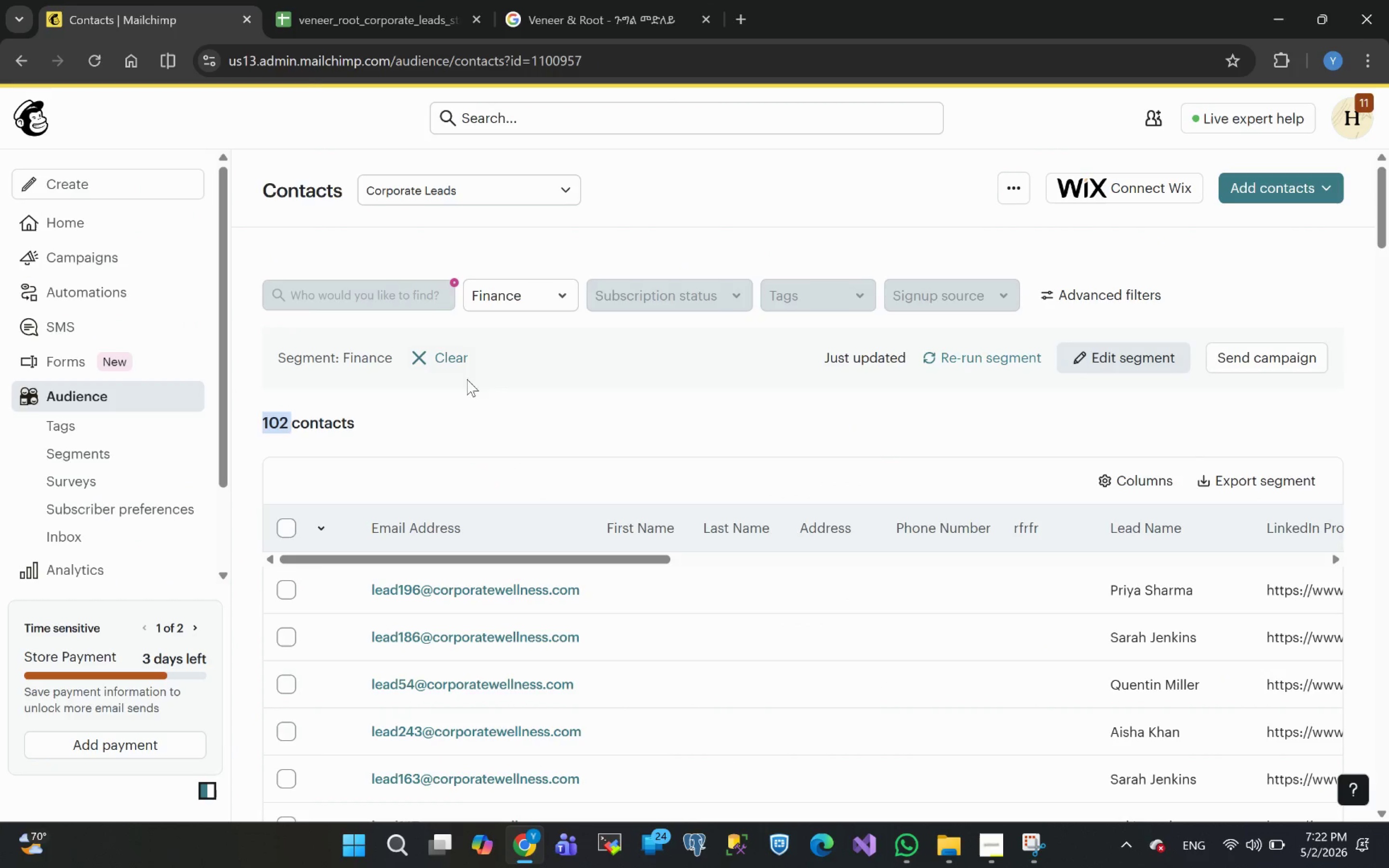 
left_click([92, 457])
 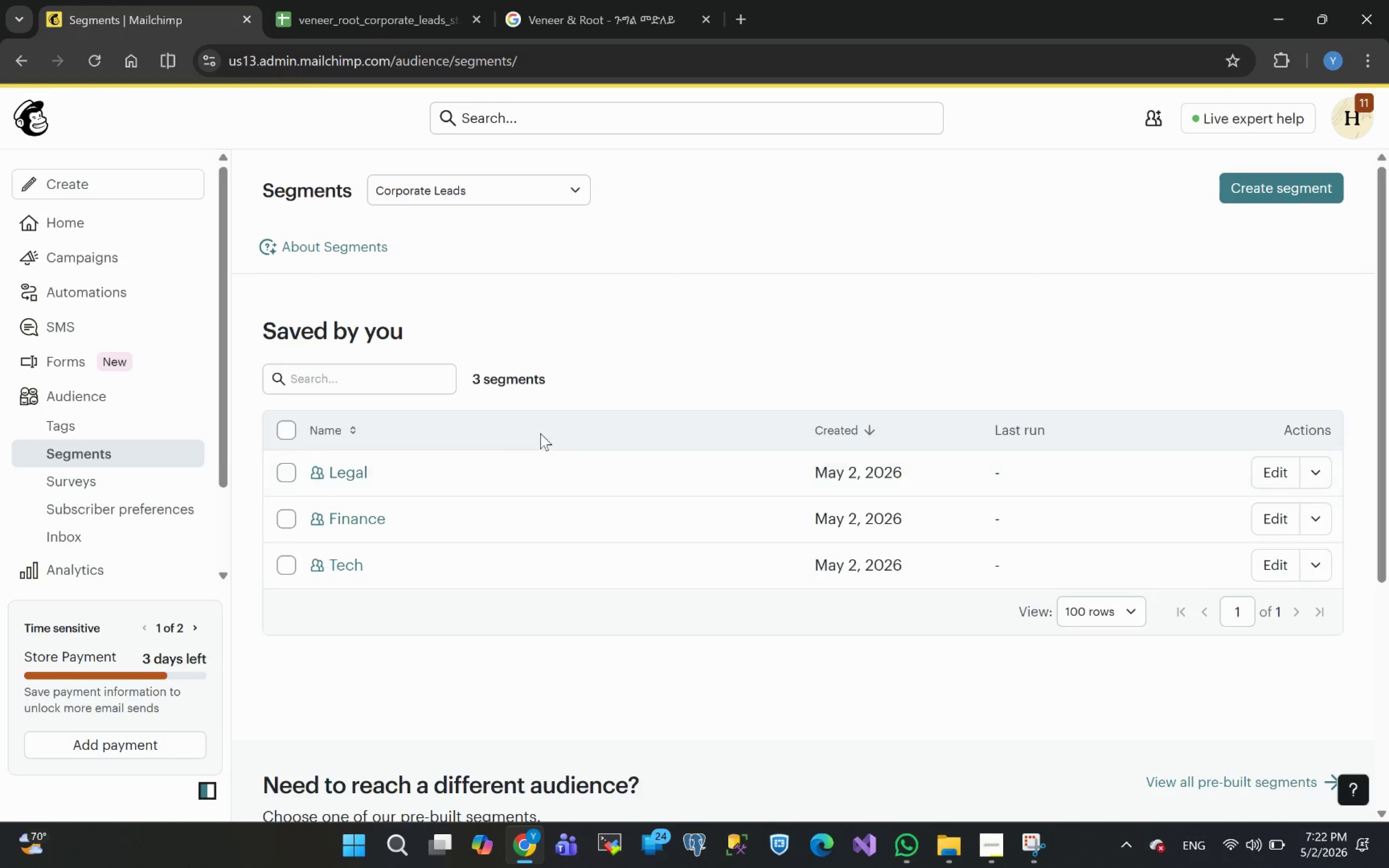 
wait(5.11)
 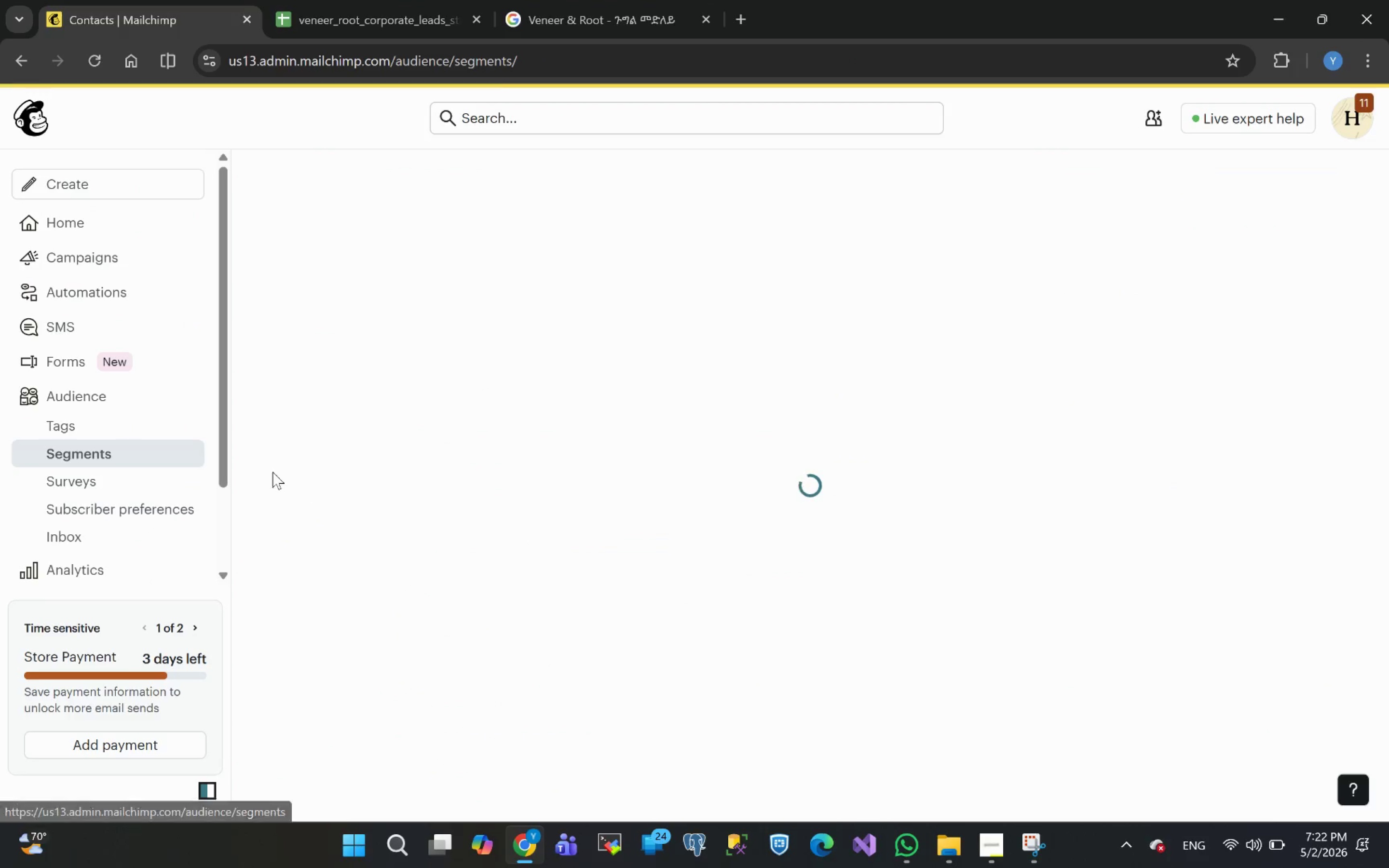 
left_click([1255, 189])
 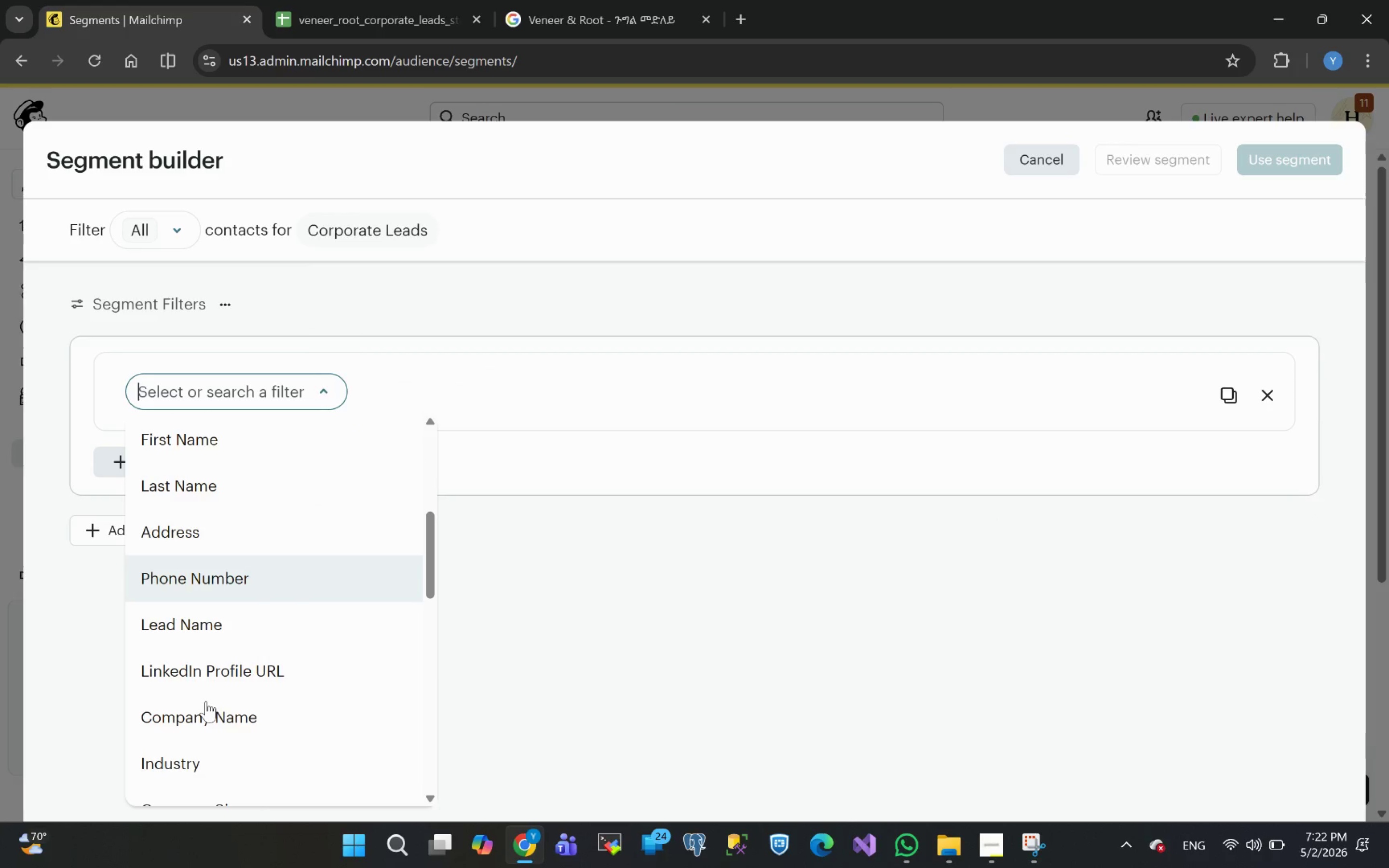 
wait(7.09)
 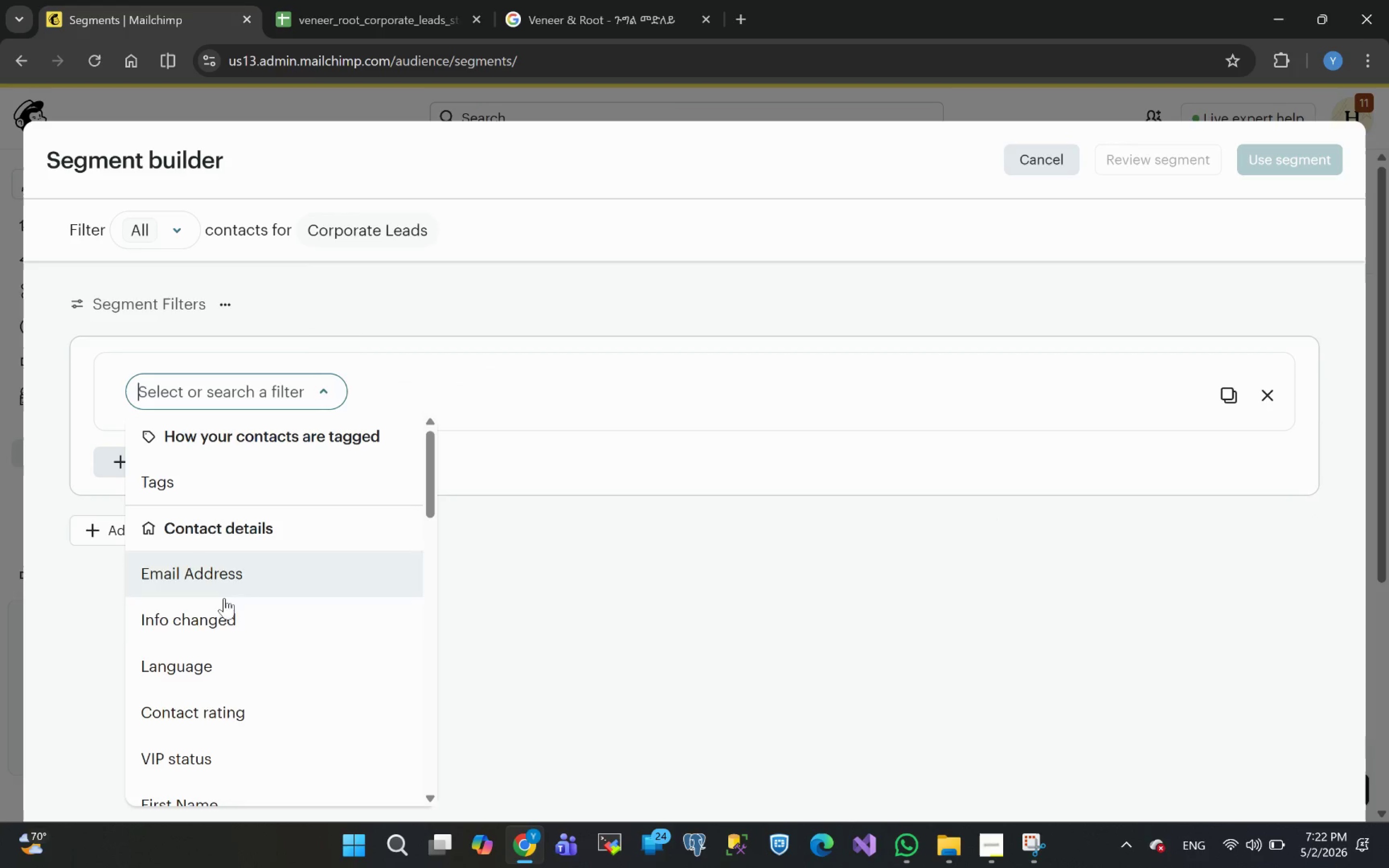 
left_click([198, 739])
 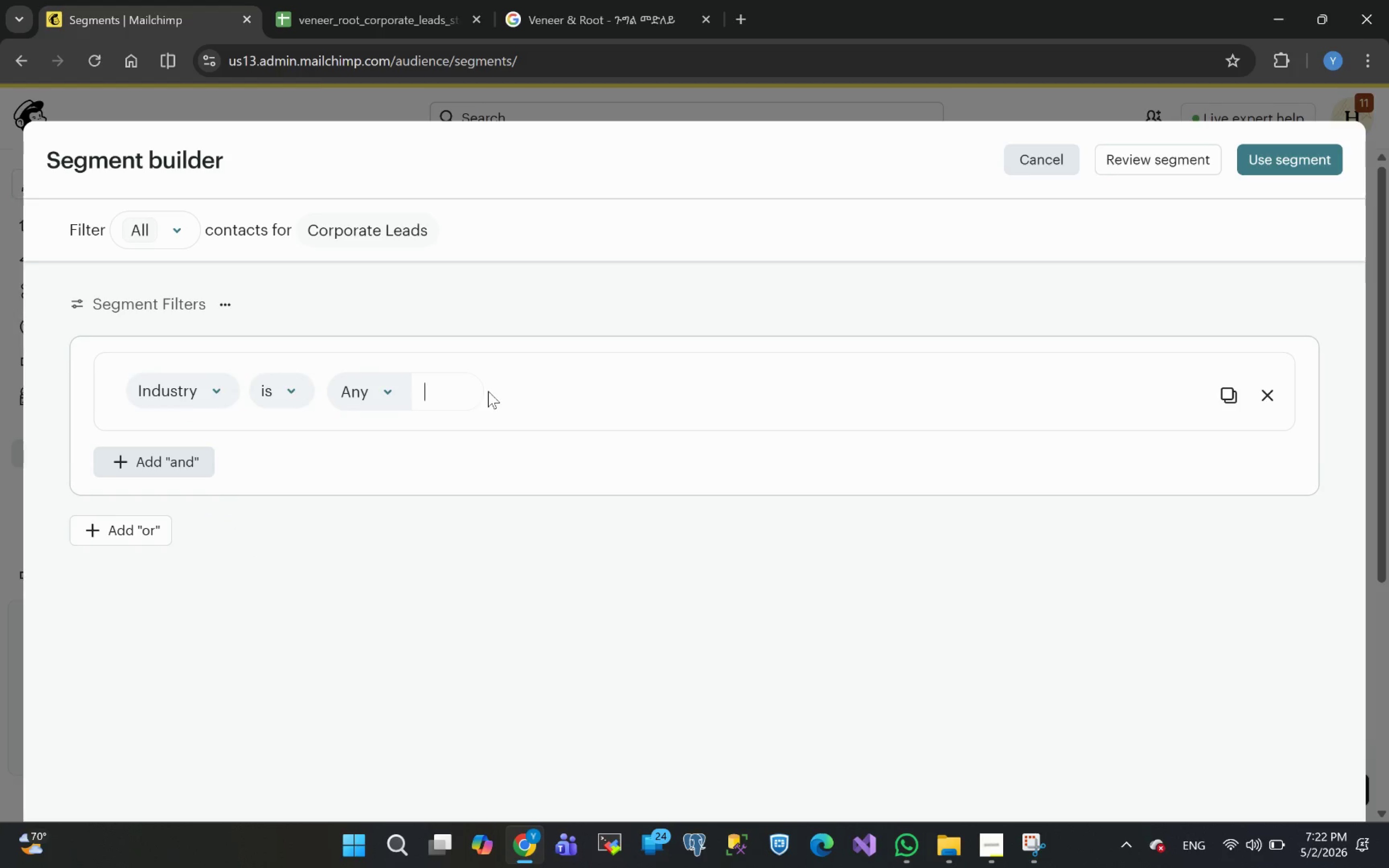 
key(Control+V)
 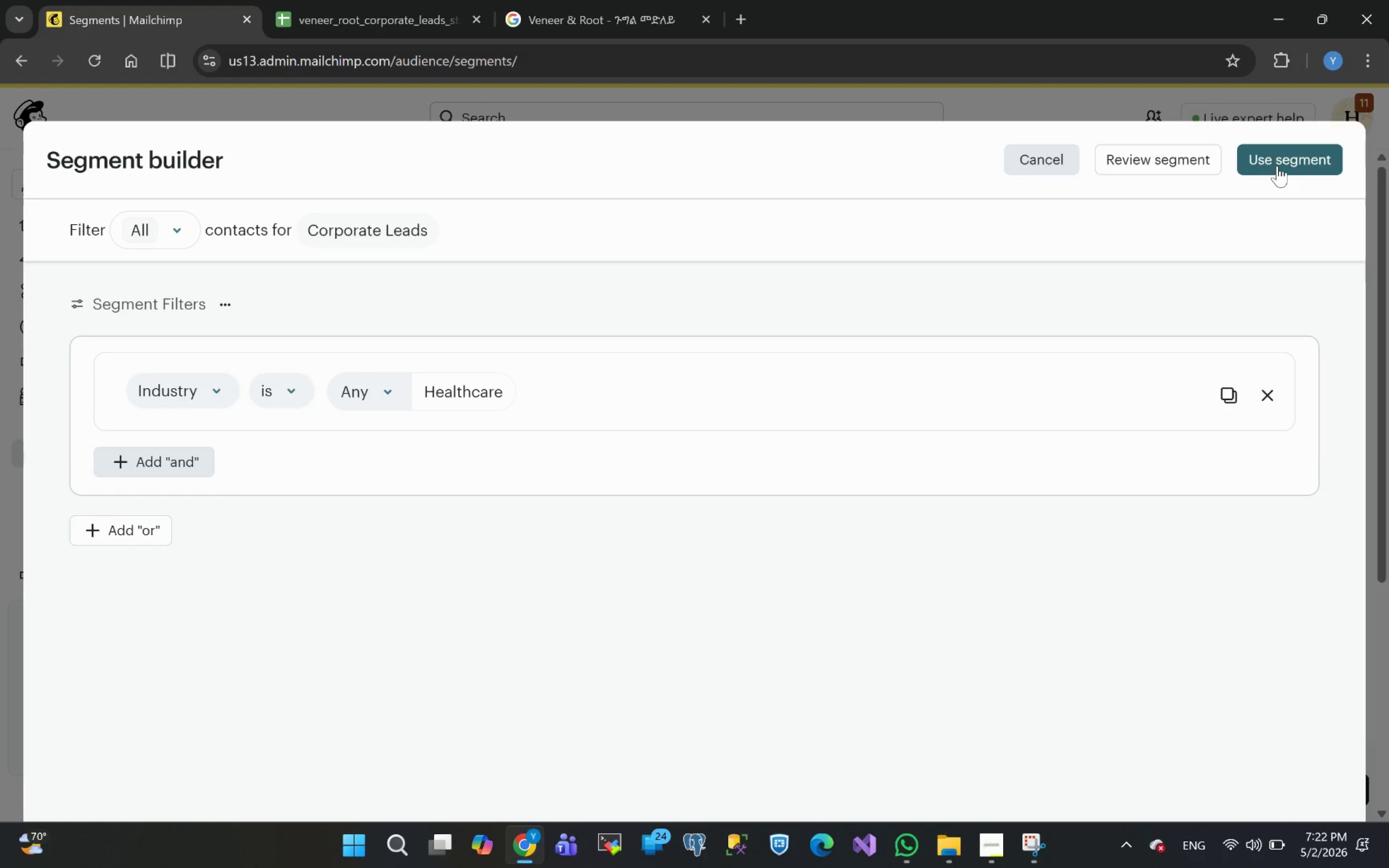 
wait(6.42)
 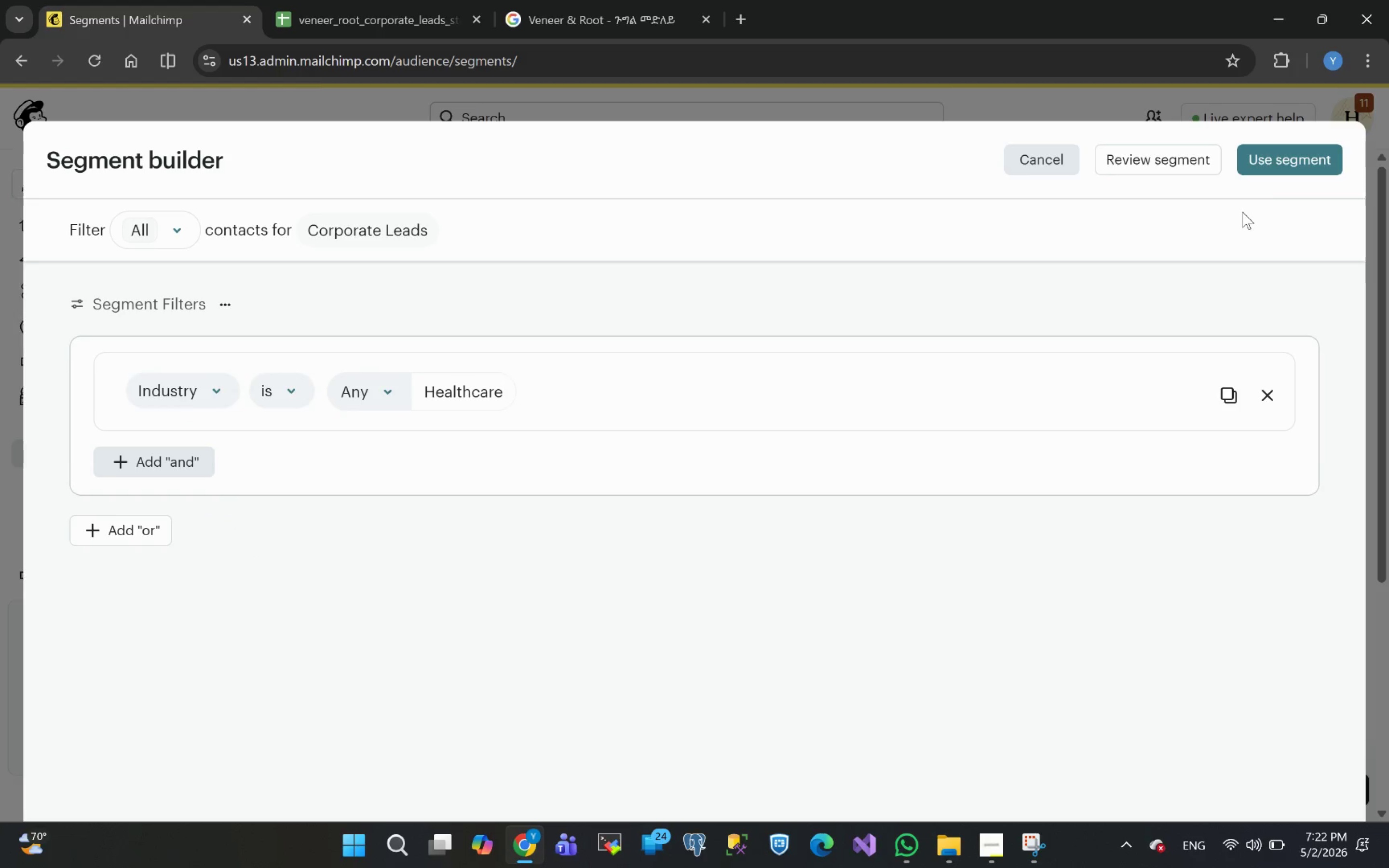 
left_click([1277, 166])
 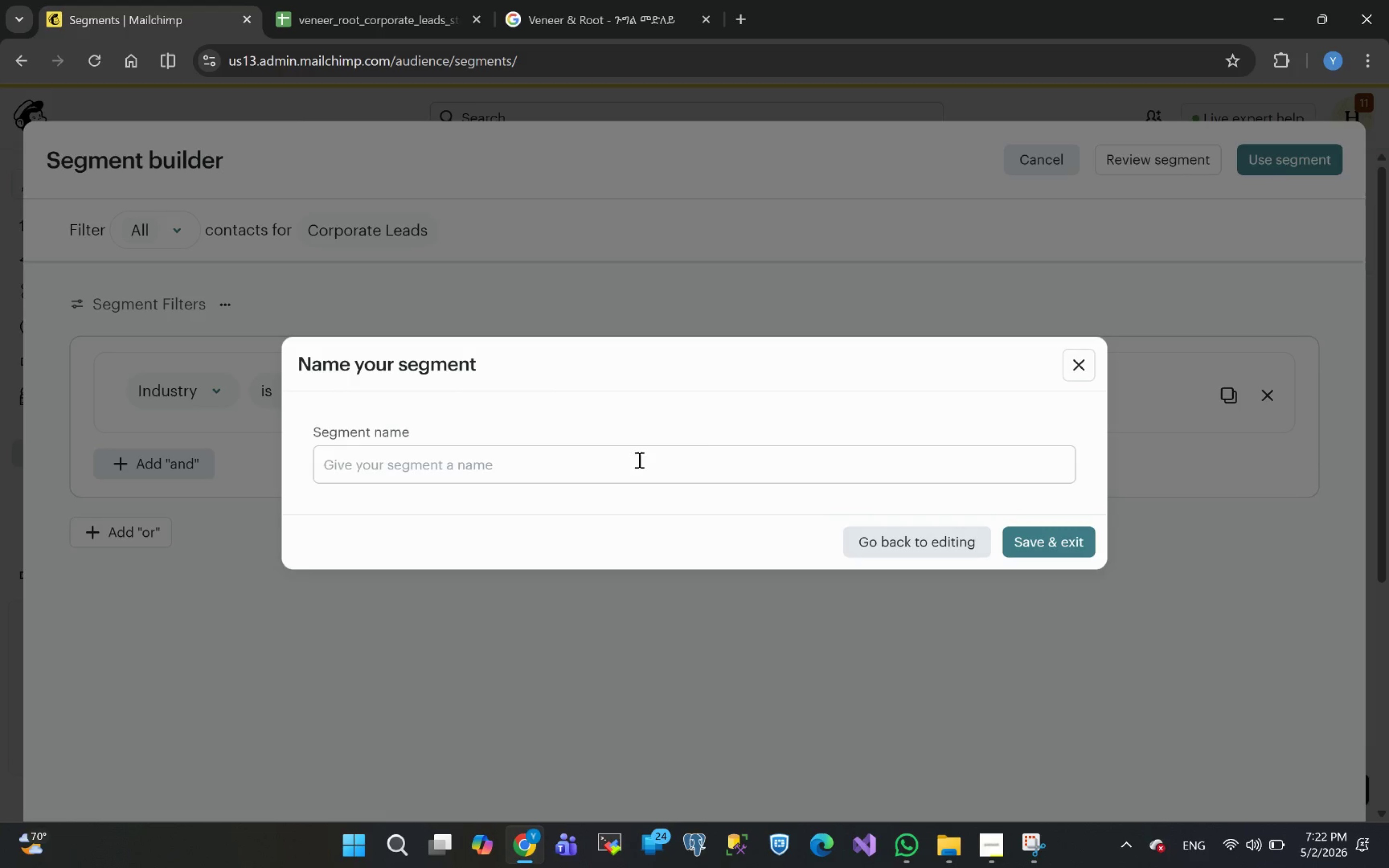 
left_click([549, 462])
 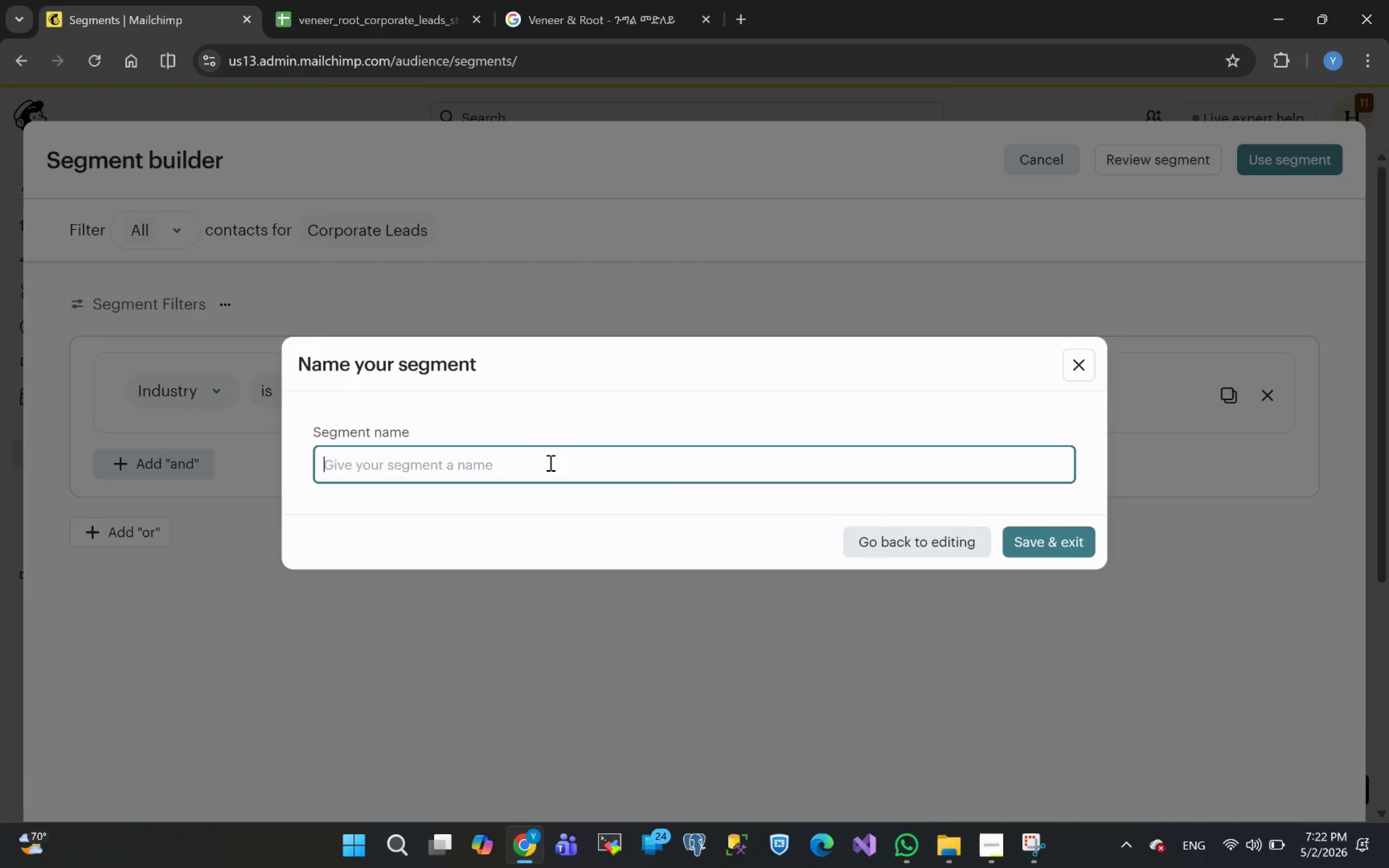 
key(Control+V)
 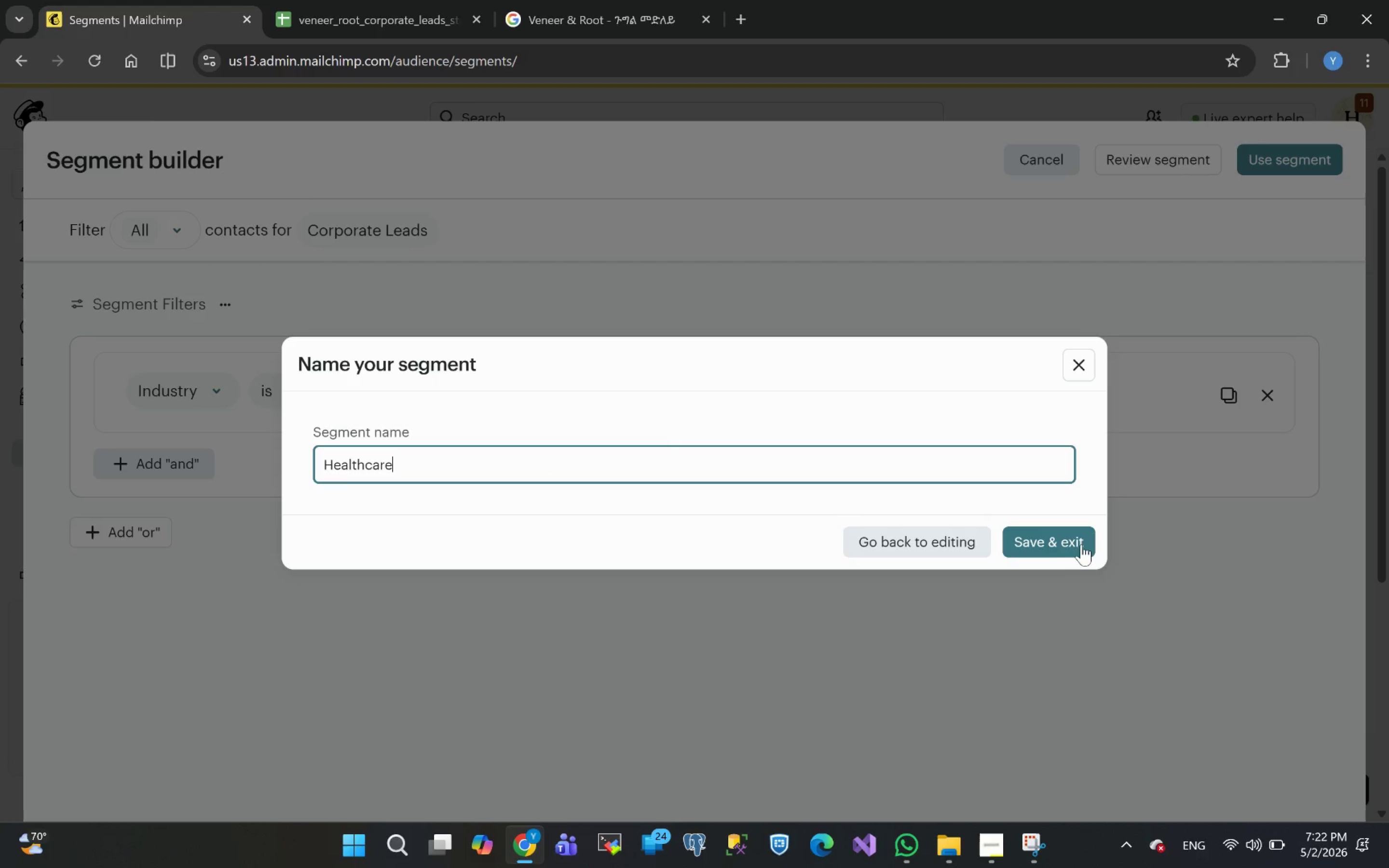 
left_click([1044, 540])
 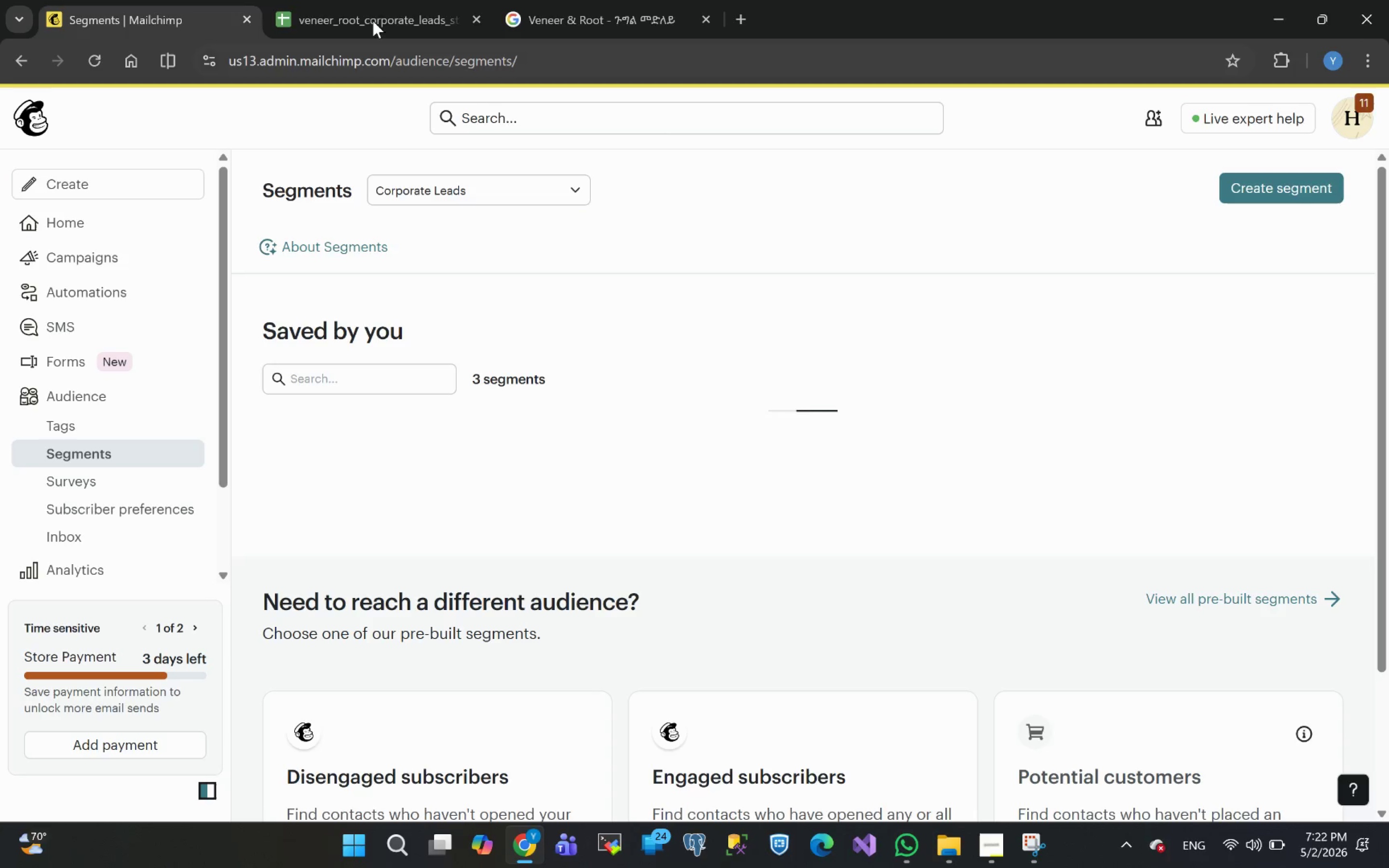 
left_click([366, 21])
 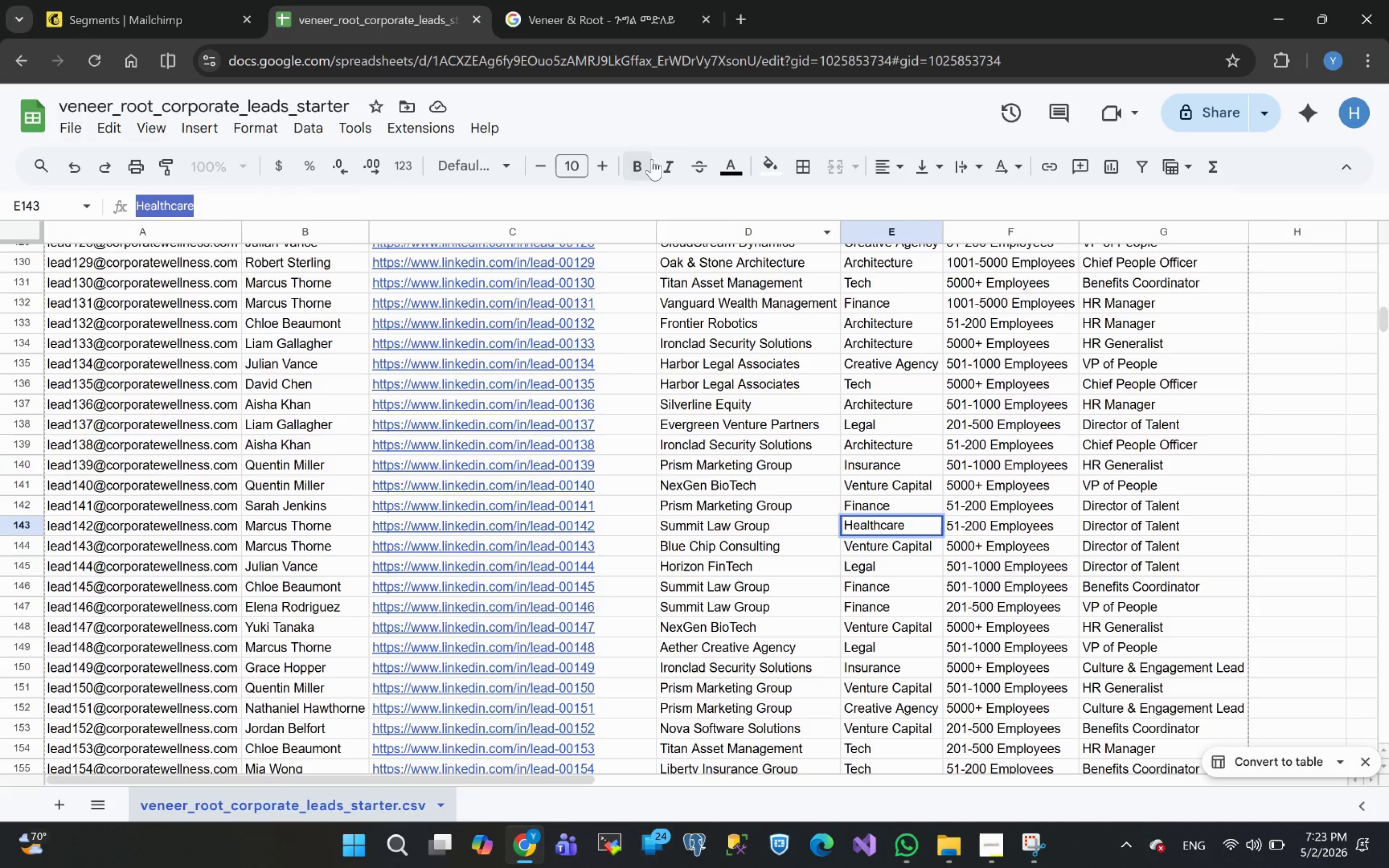 
left_click([113, 3])
 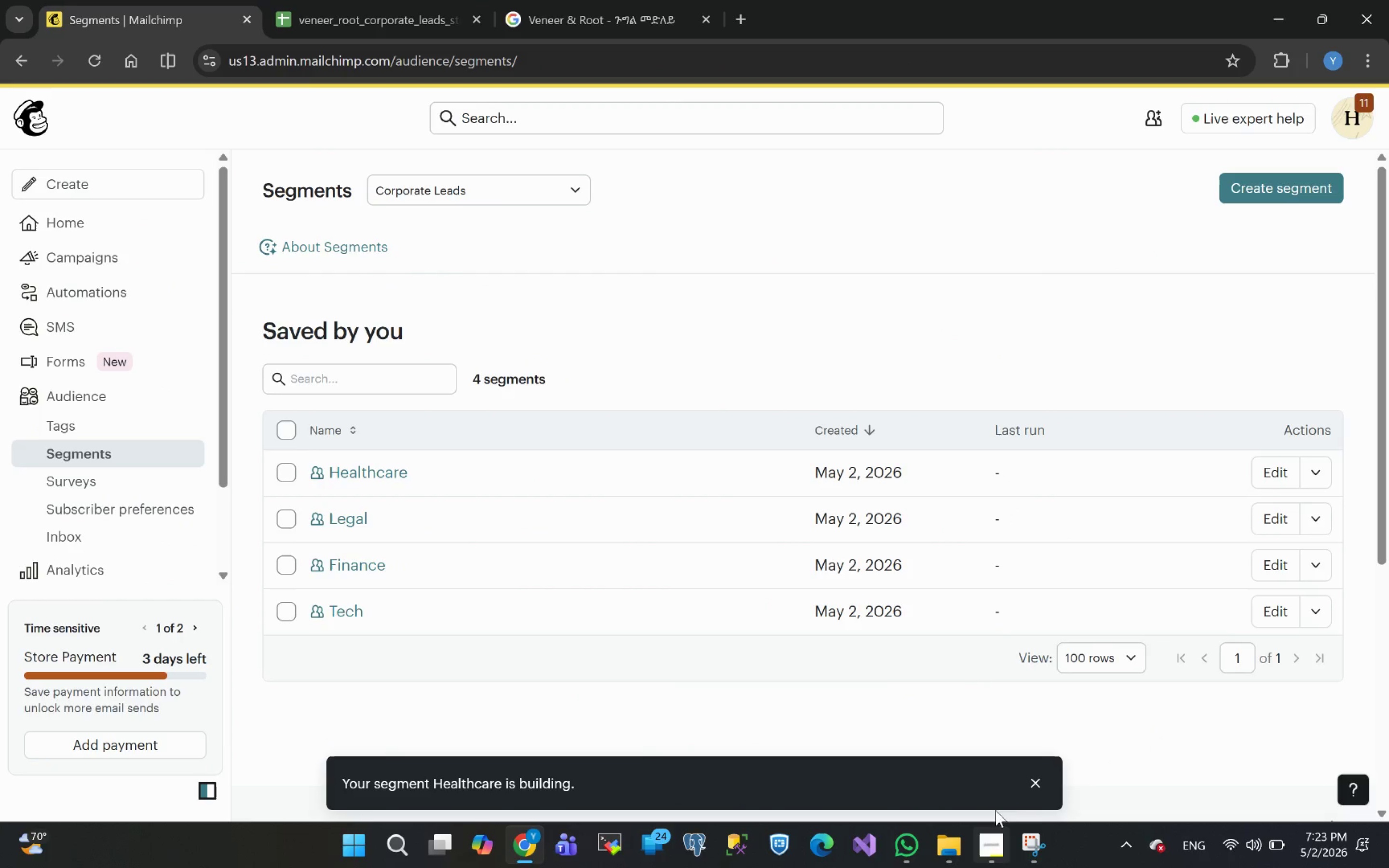 
left_click([990, 862])